 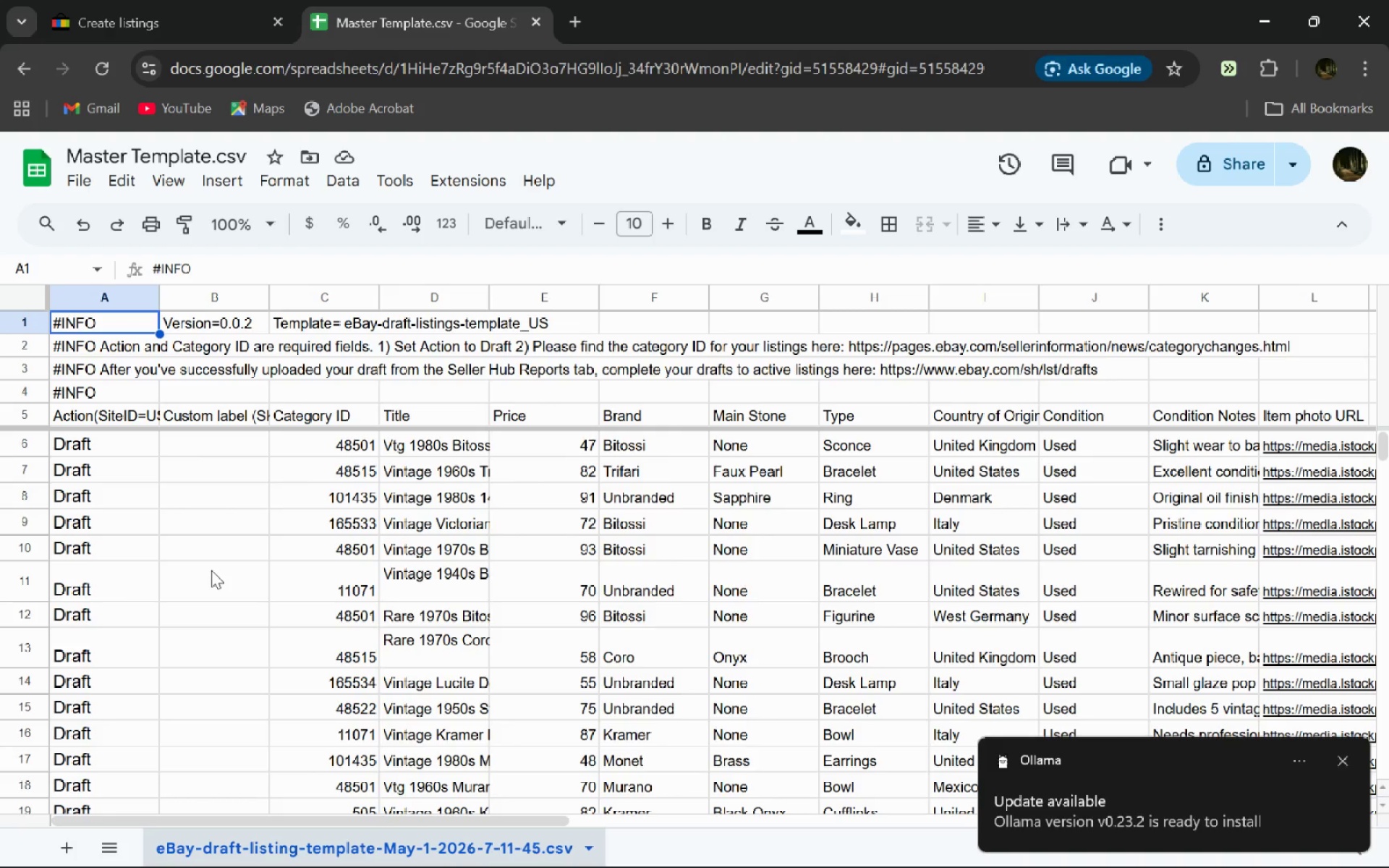 
left_click([161, 0])
 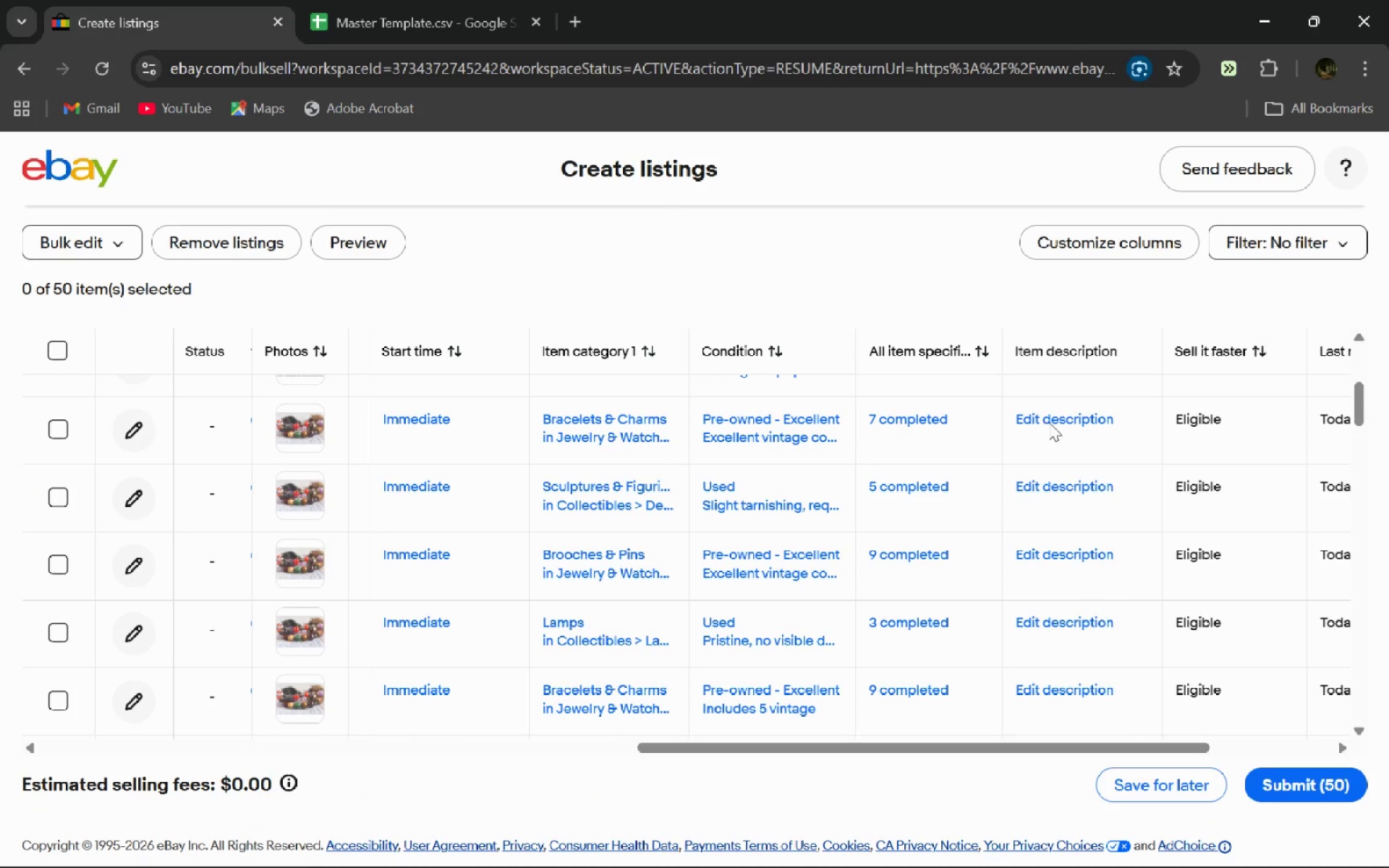 
double_click([1048, 425])
 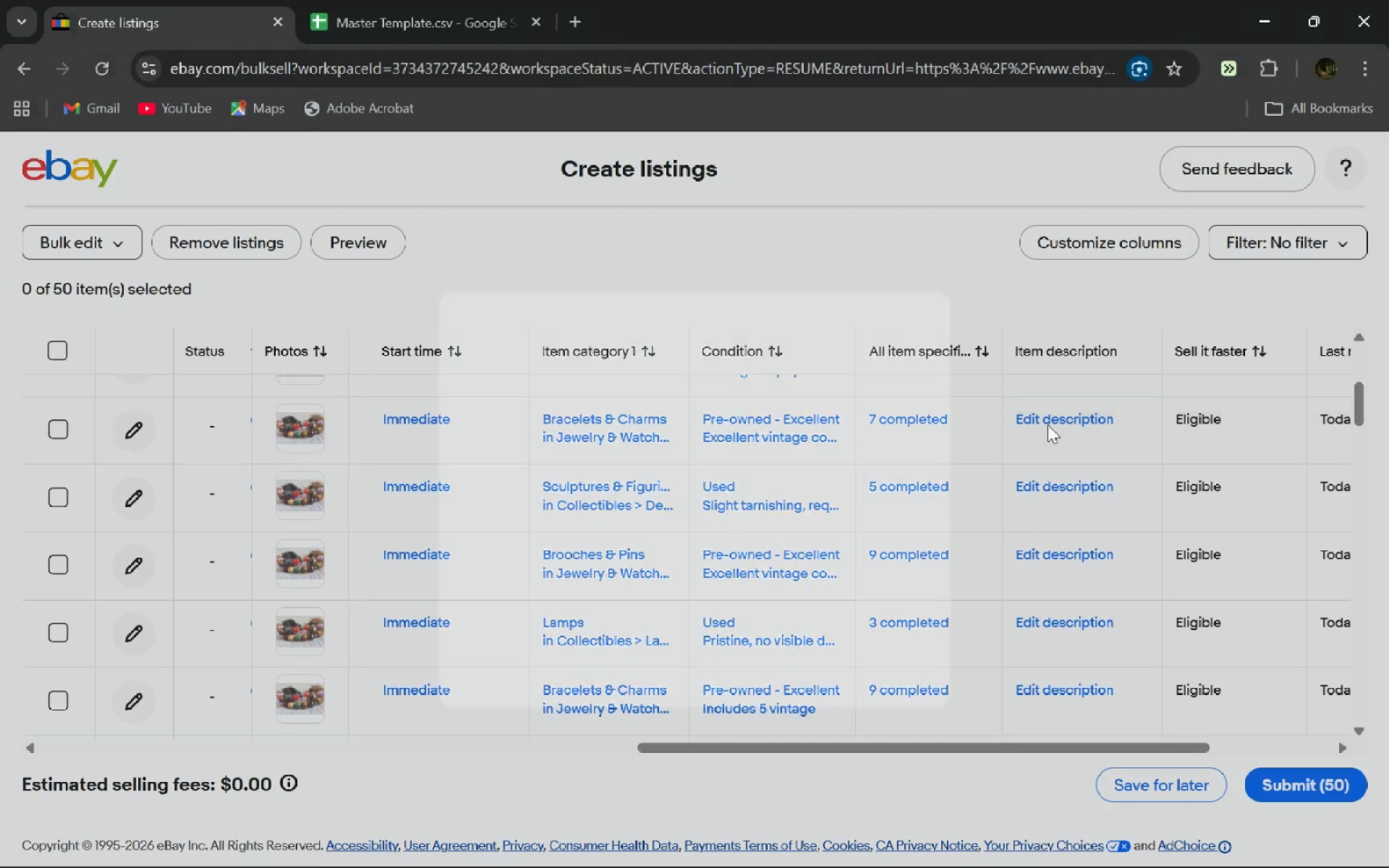 
left_click([1048, 425])
 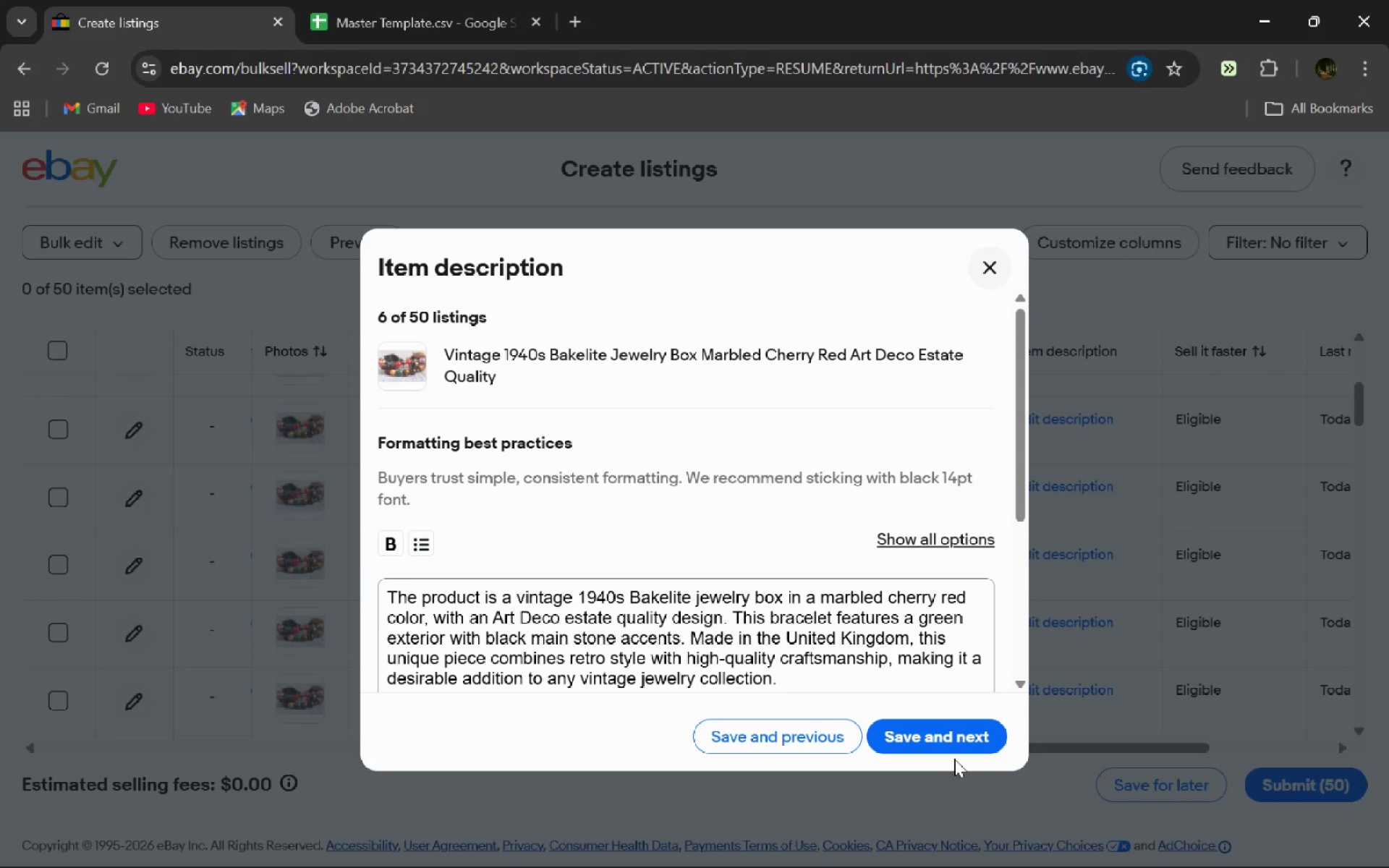 
wait(15.72)
 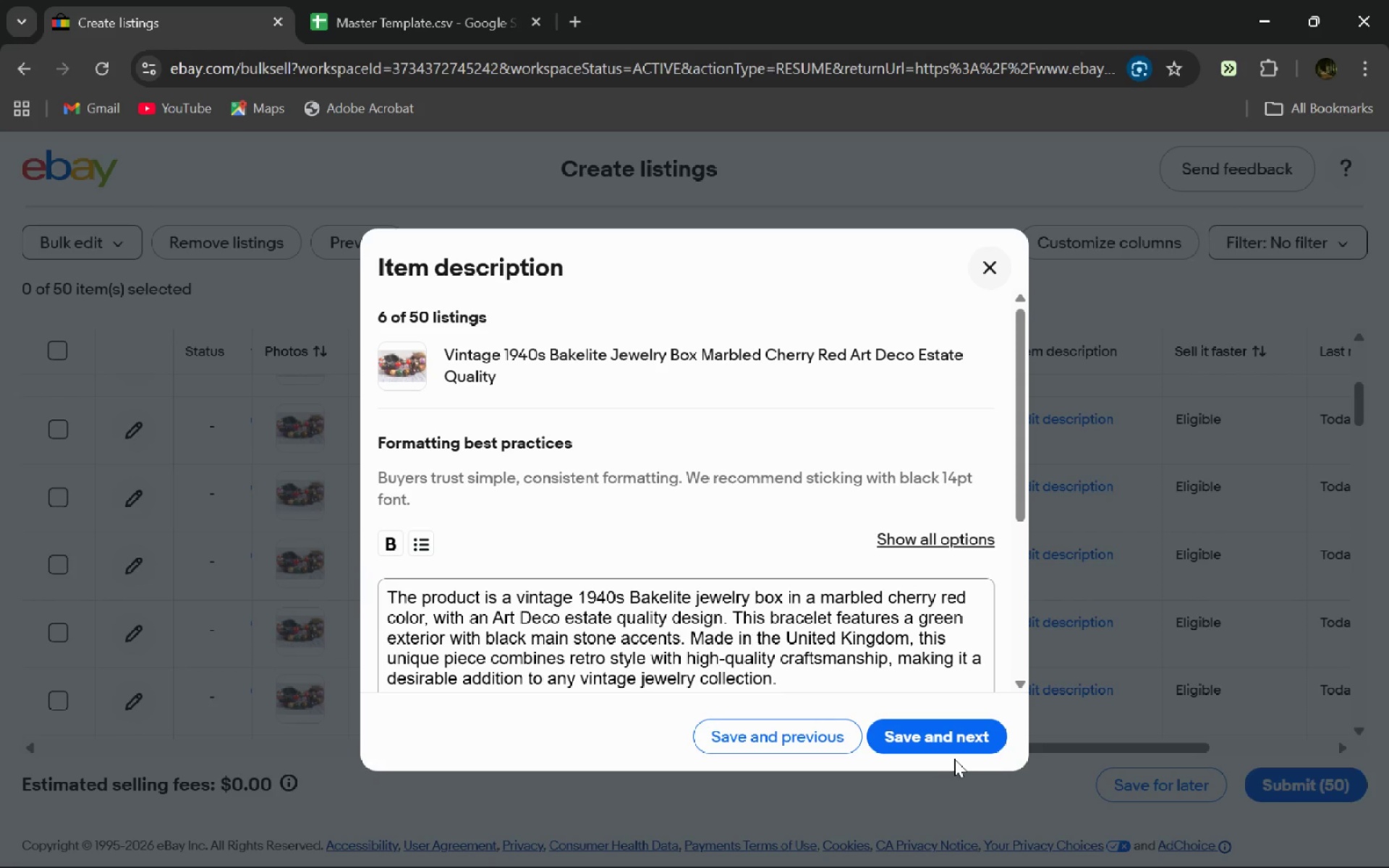 
hold_key(key=AltLeft, duration=0.31)
 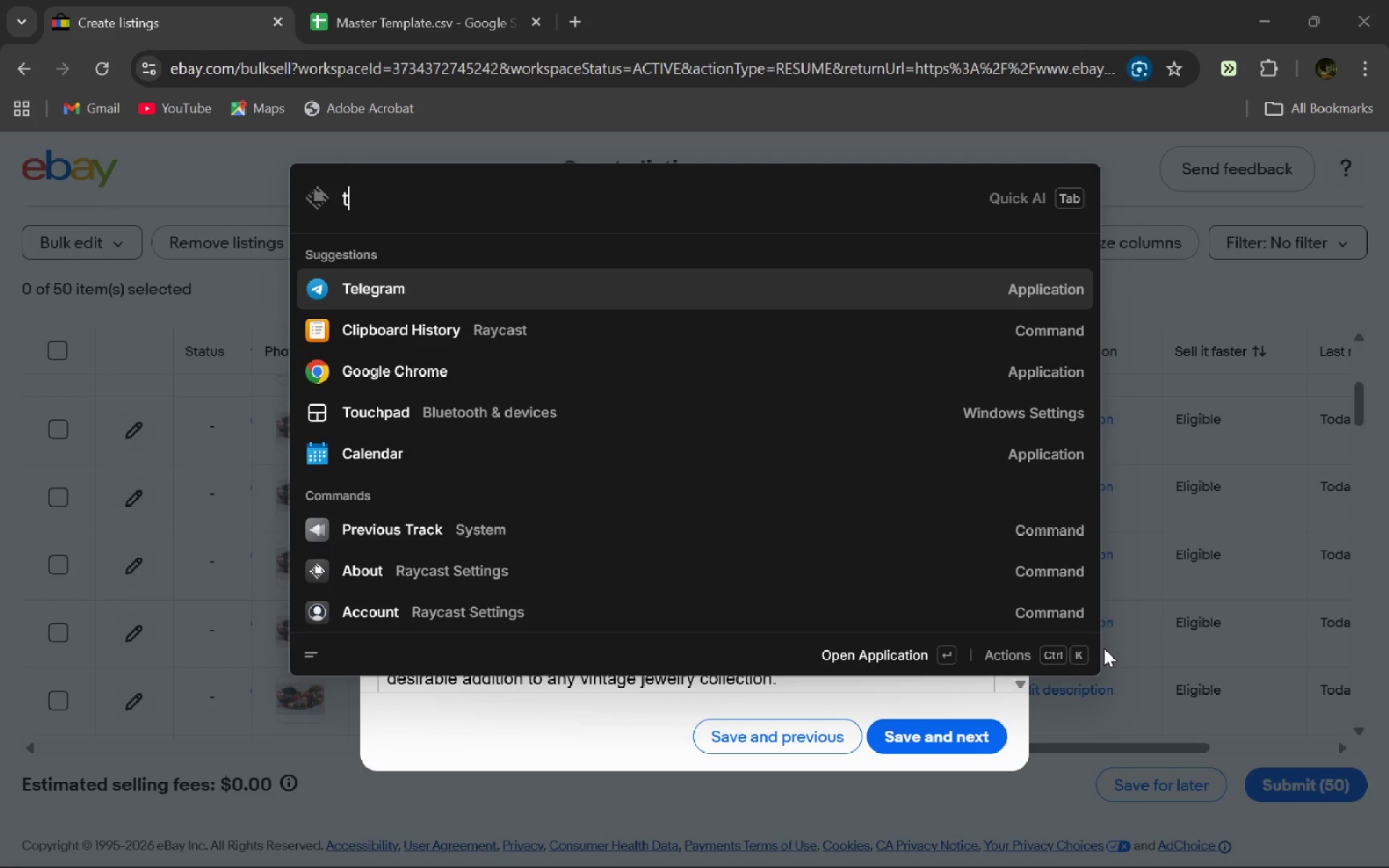 
type( te)
 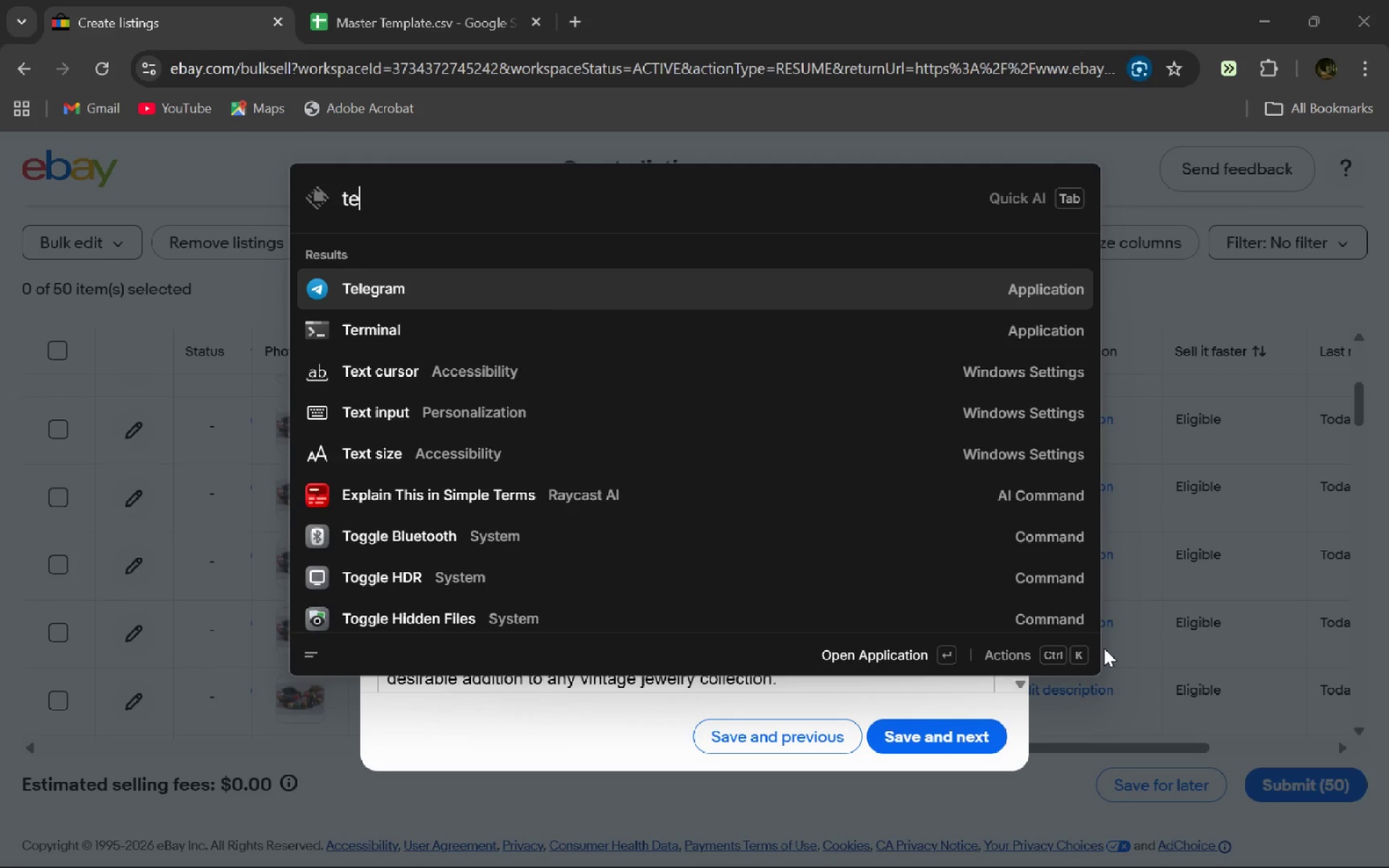 
key(Enter)
 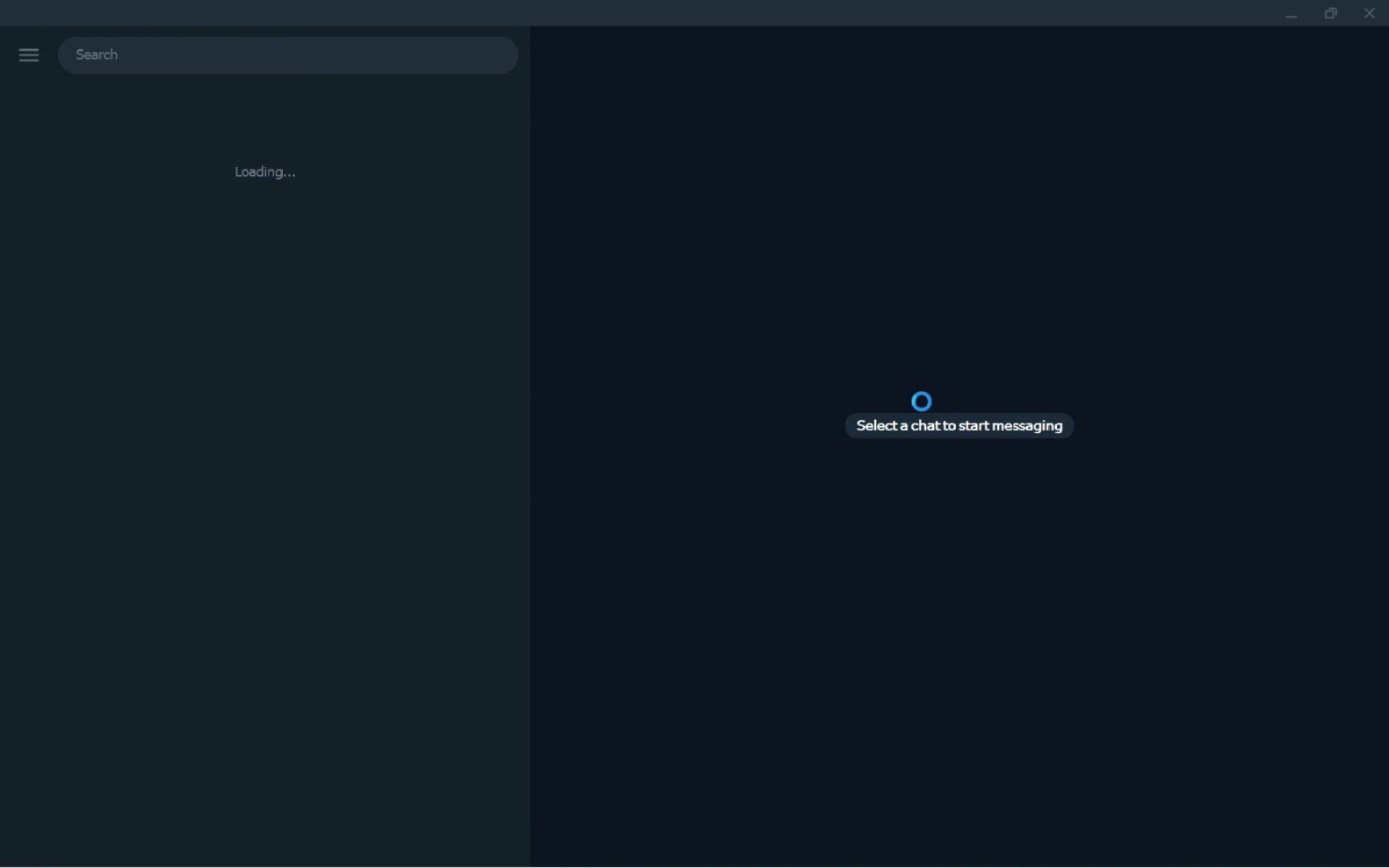 
left_click([319, 71])
 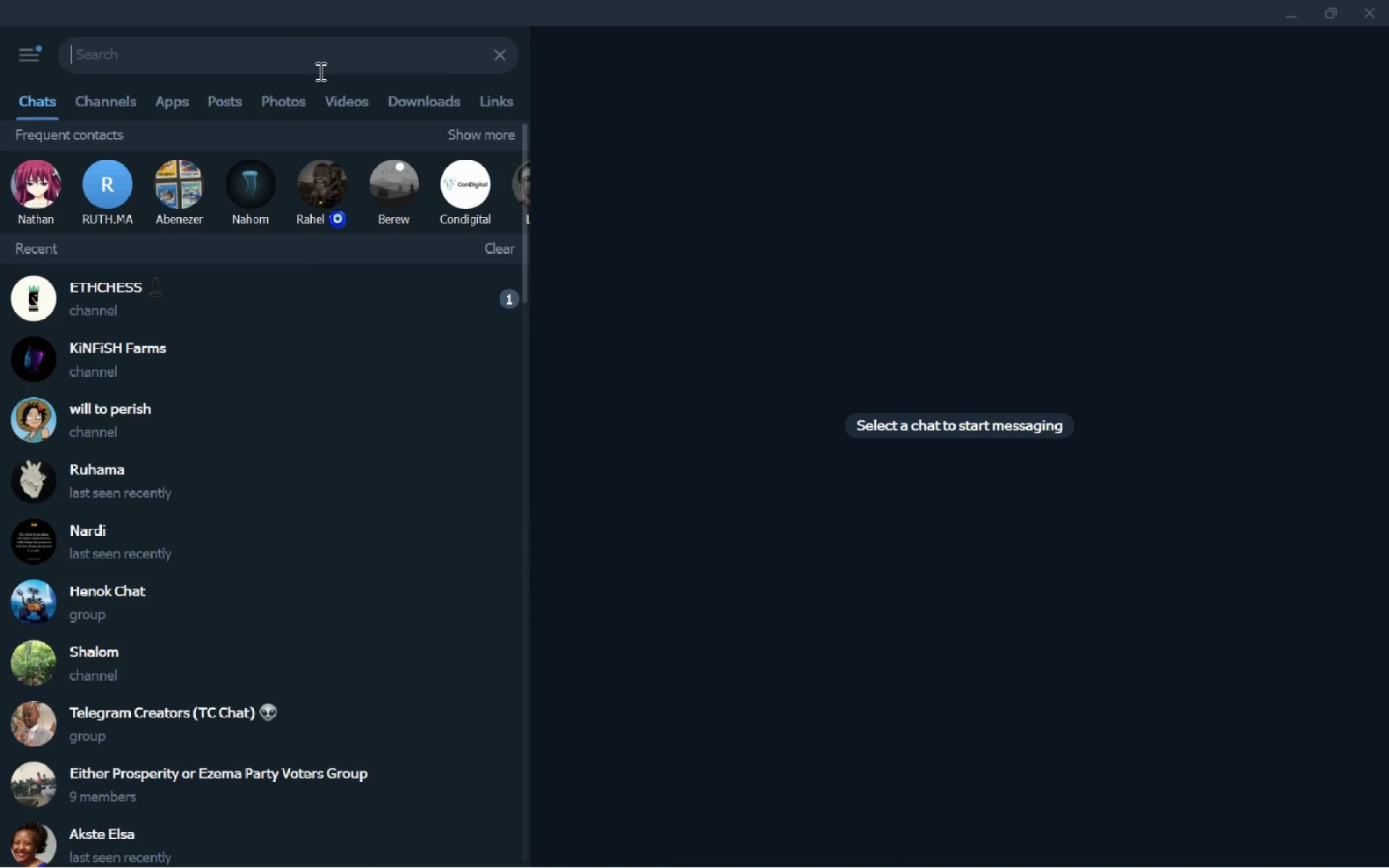 
left_click([263, 315])
 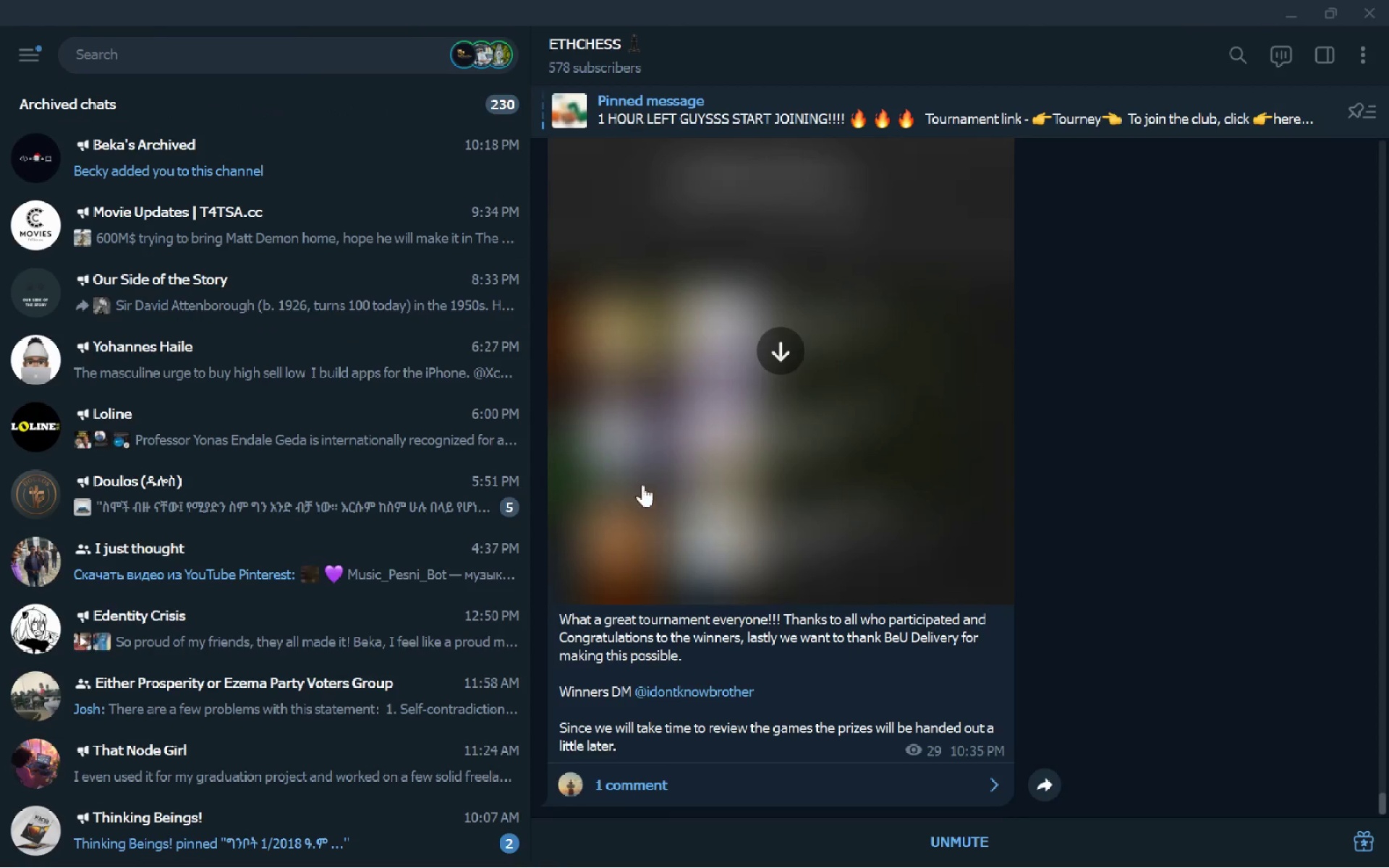 
left_click([666, 459])
 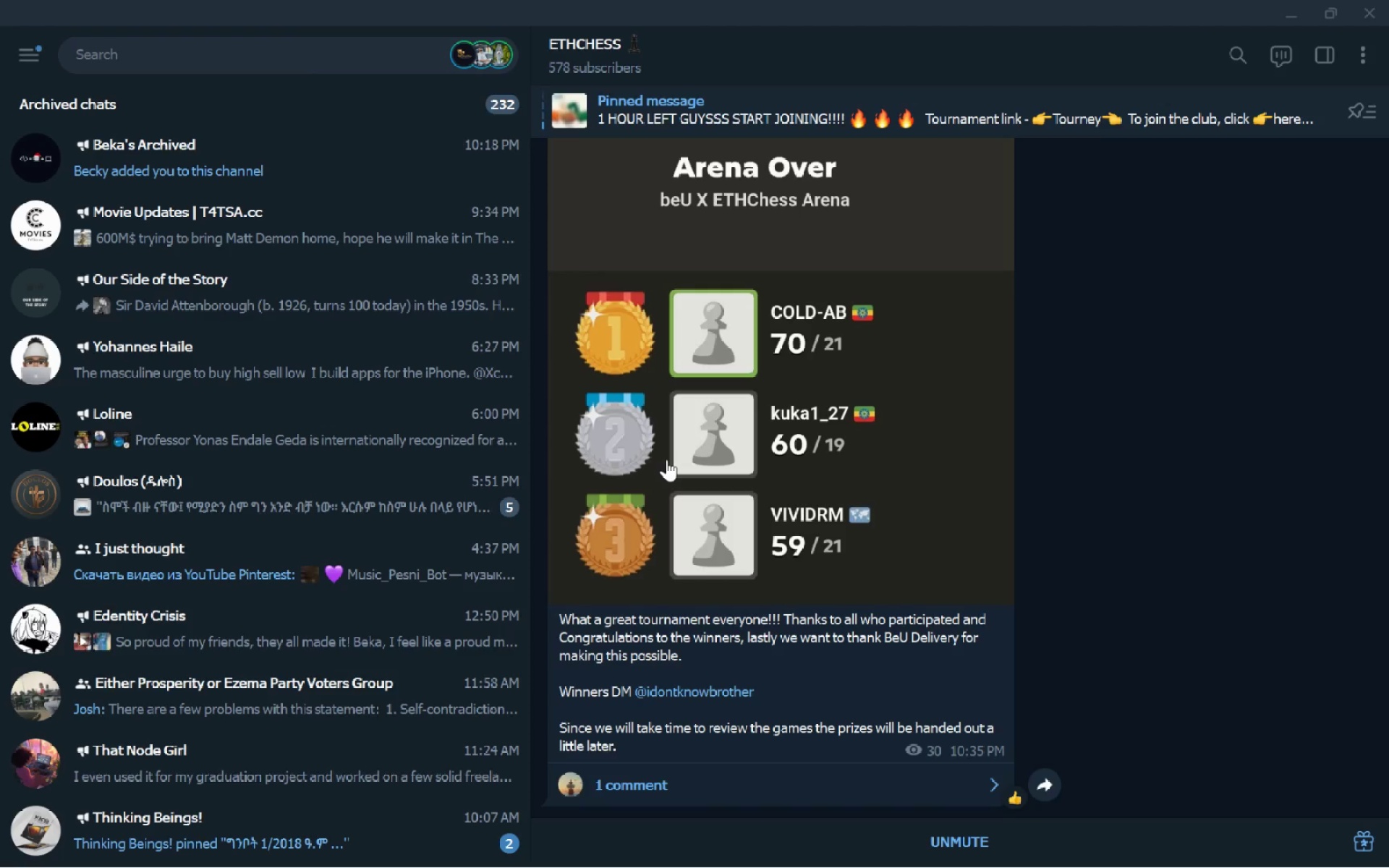 
wait(13.62)
 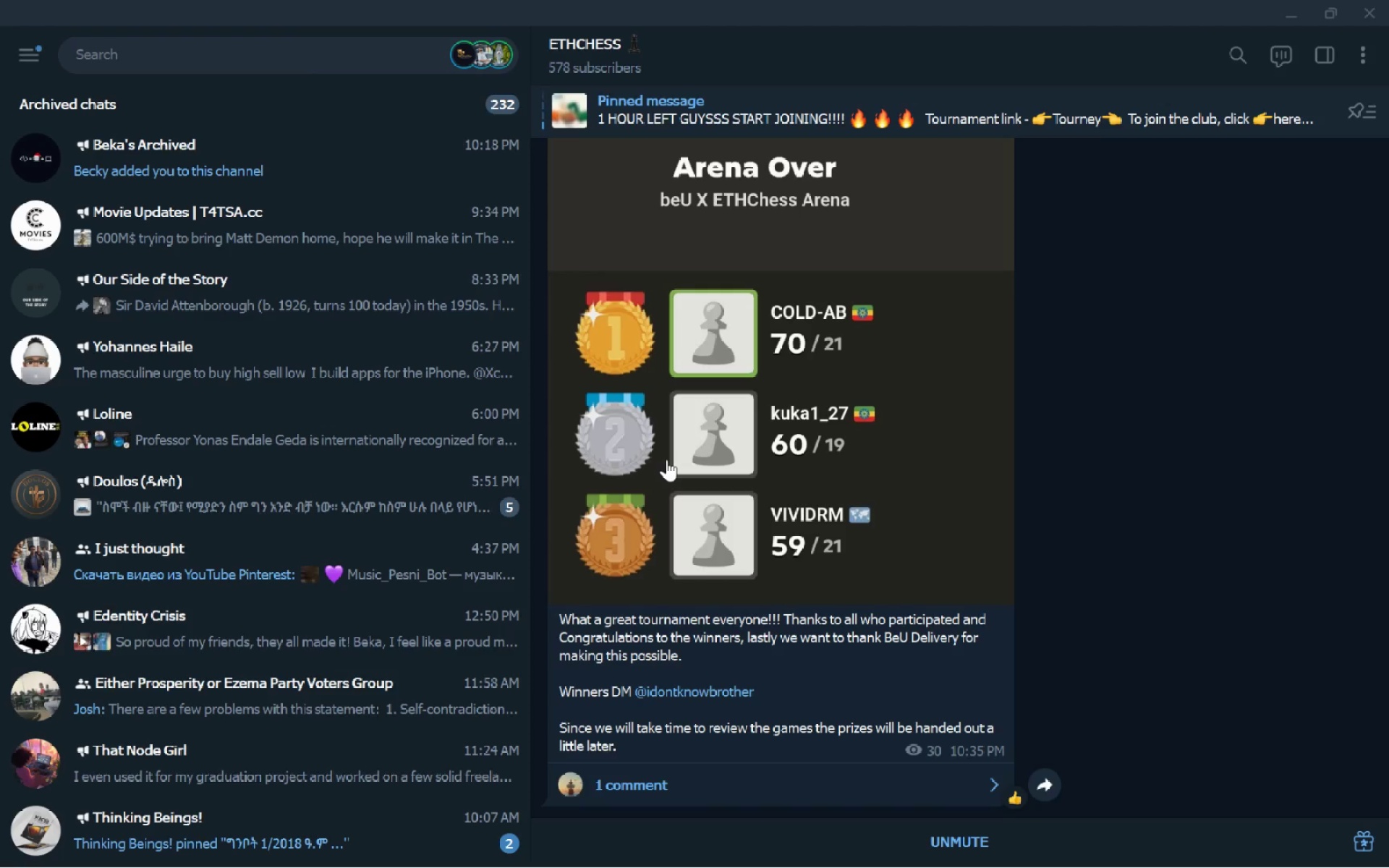 
left_click([683, 796])
 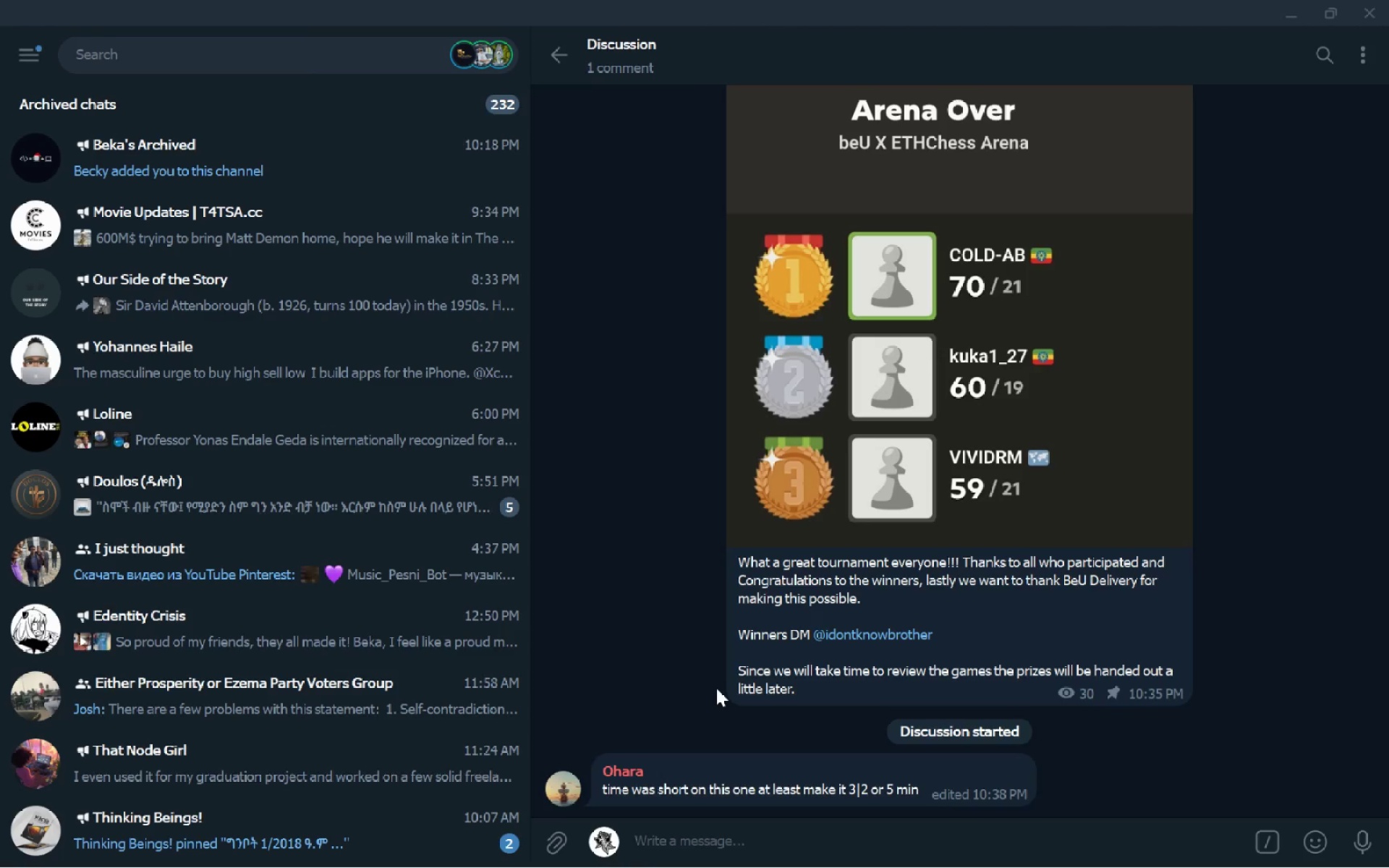 
key(Escape)
 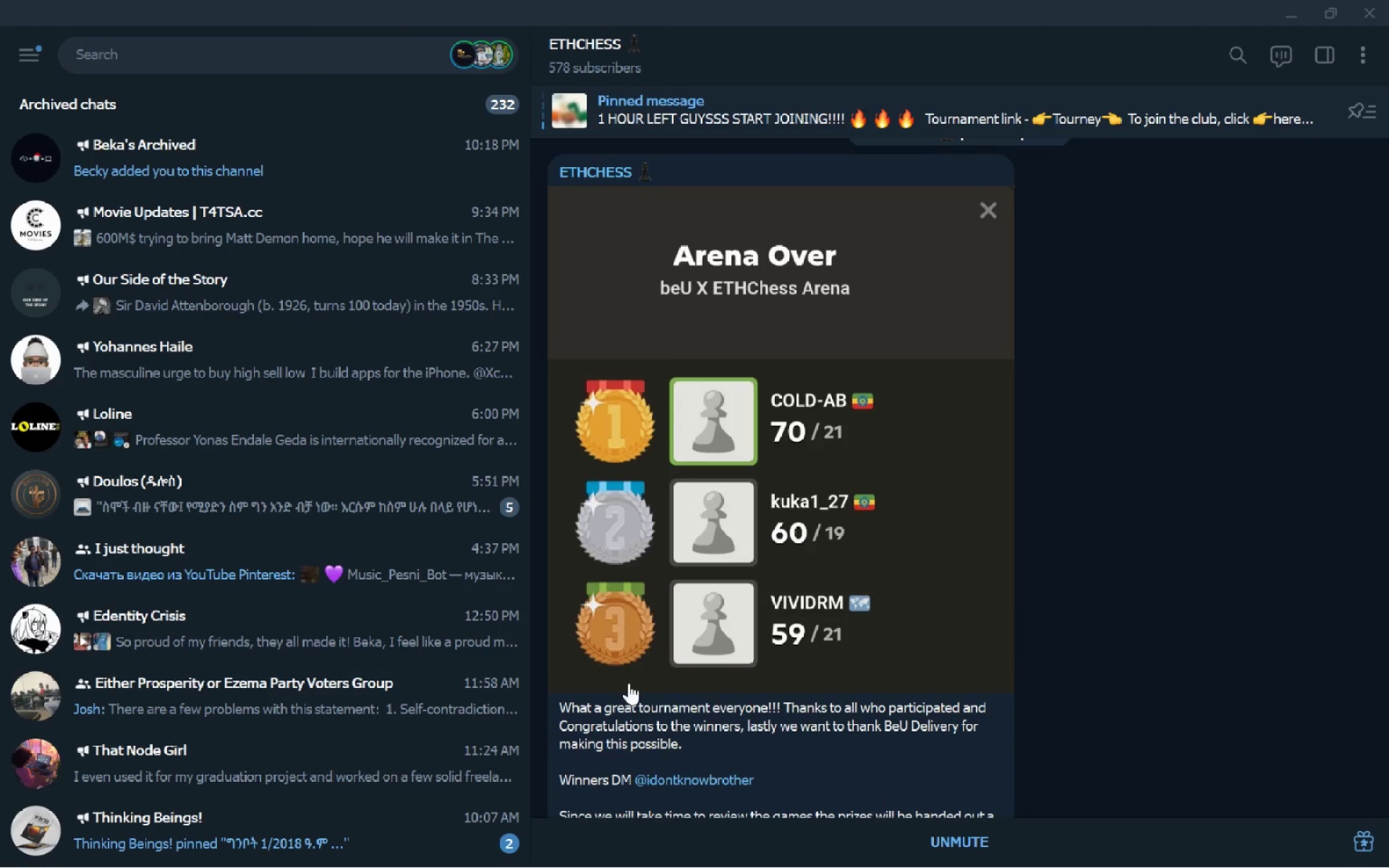 
wait(7.0)
 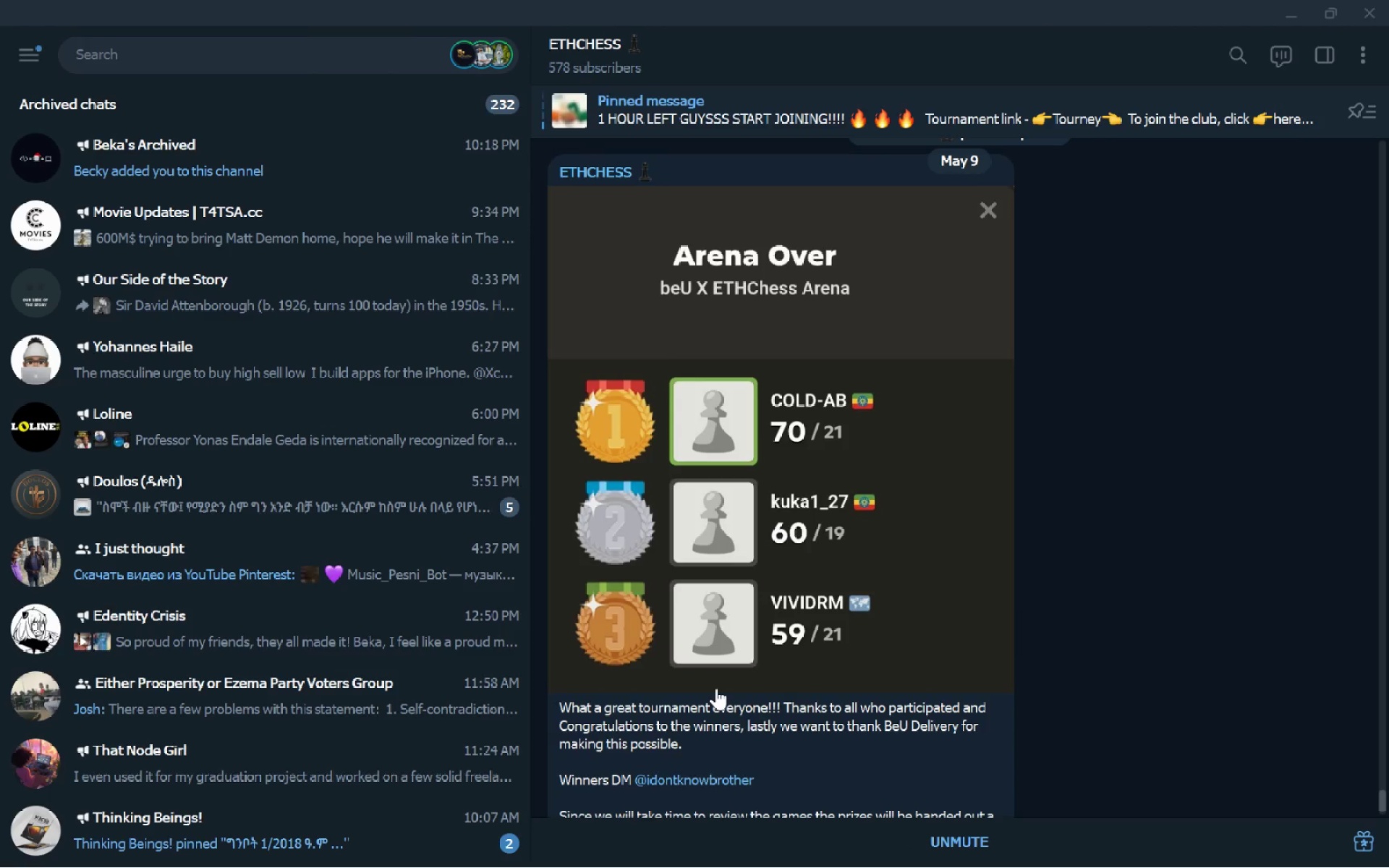 
left_click([341, 95])
 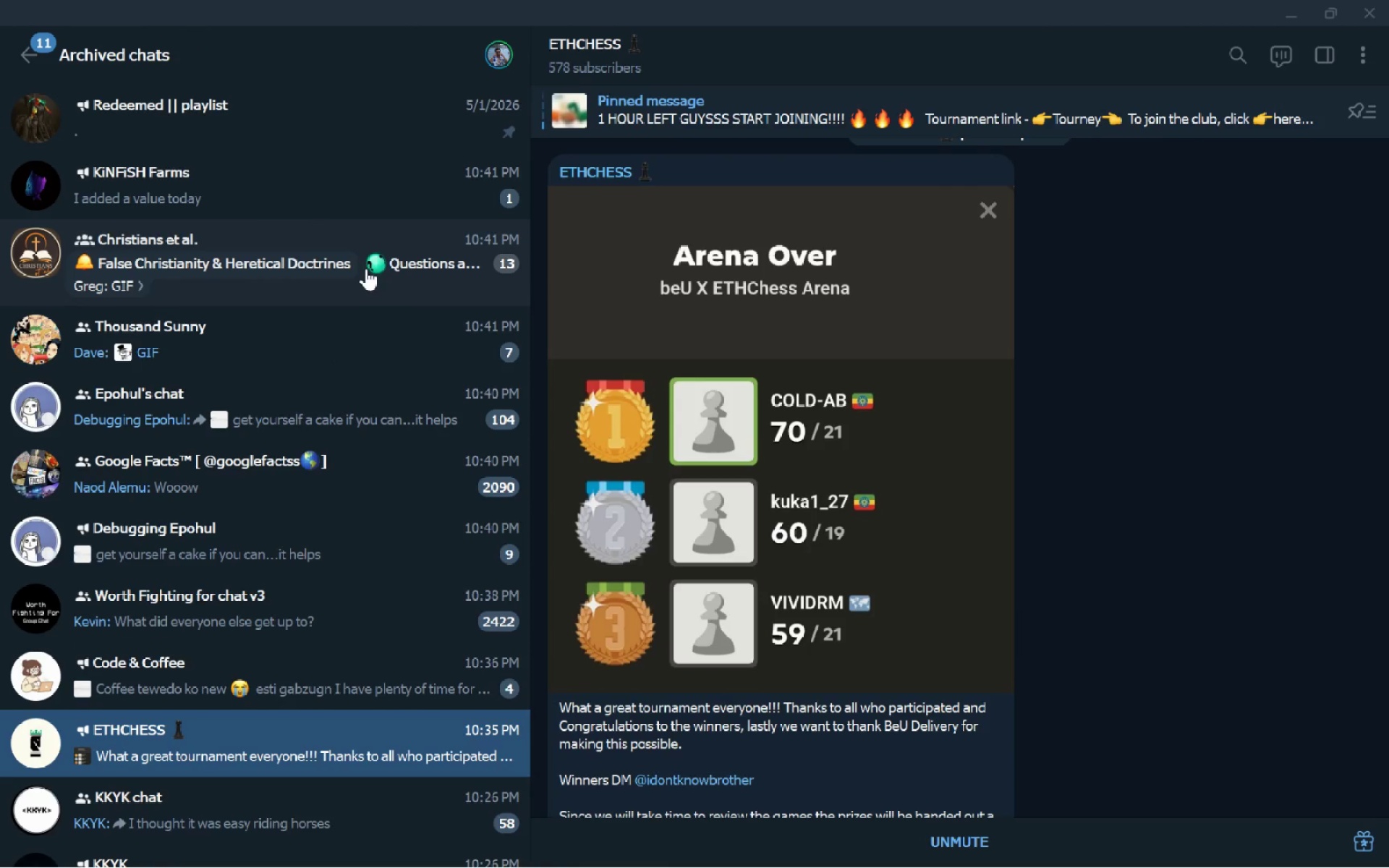 
left_click([363, 172])
 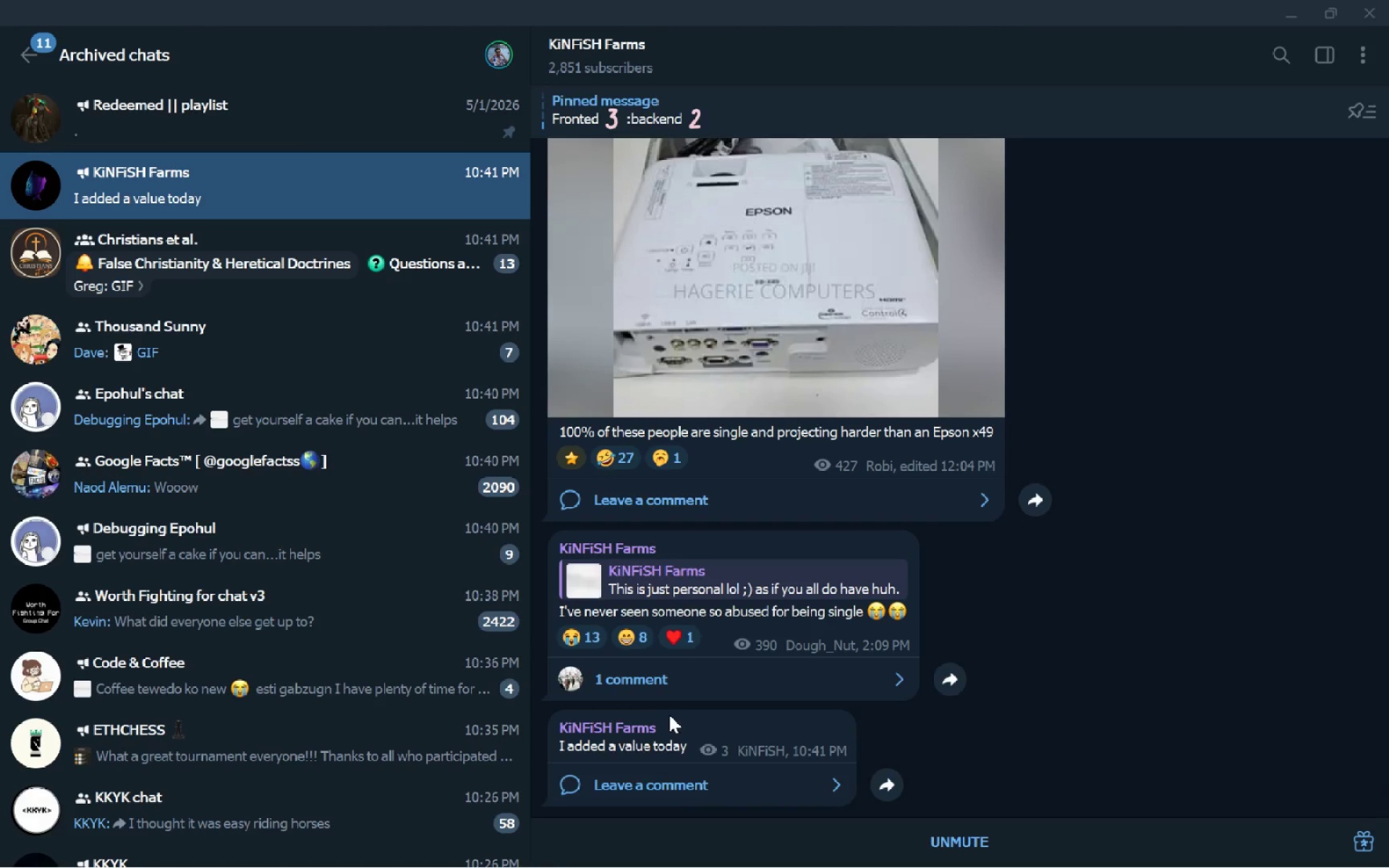 
key(Escape)
 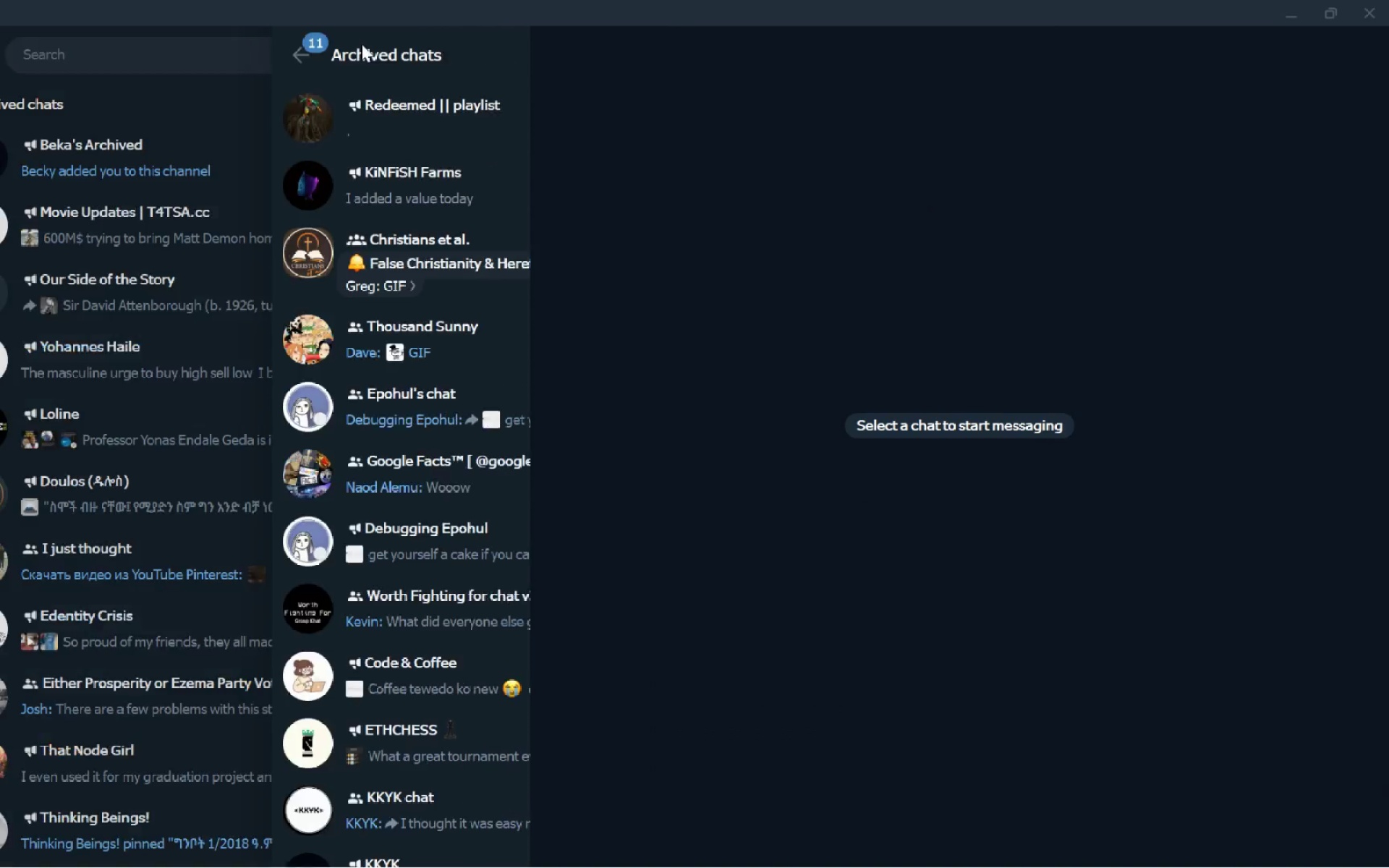 
key(Escape)
 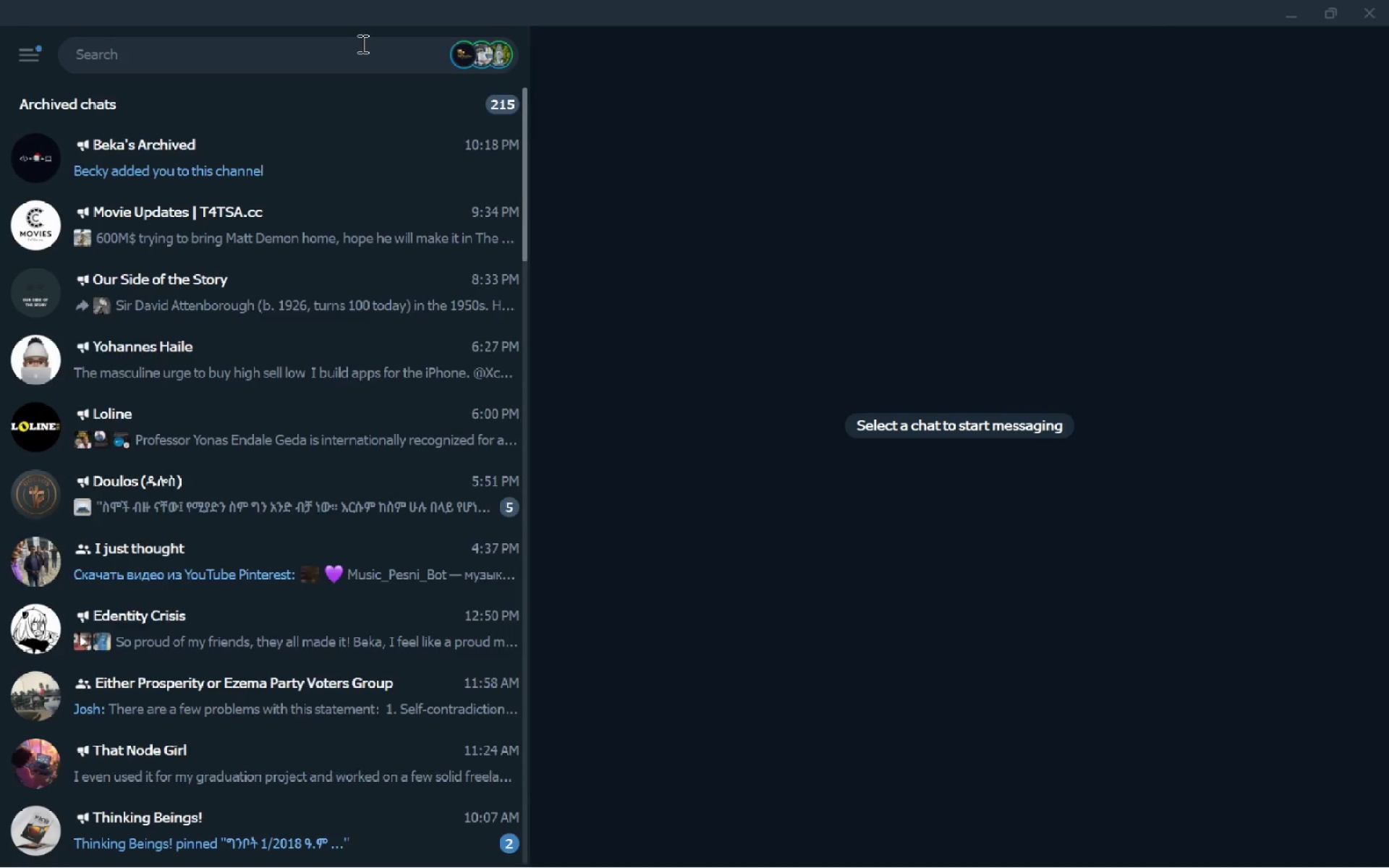 
left_click([361, 43])
 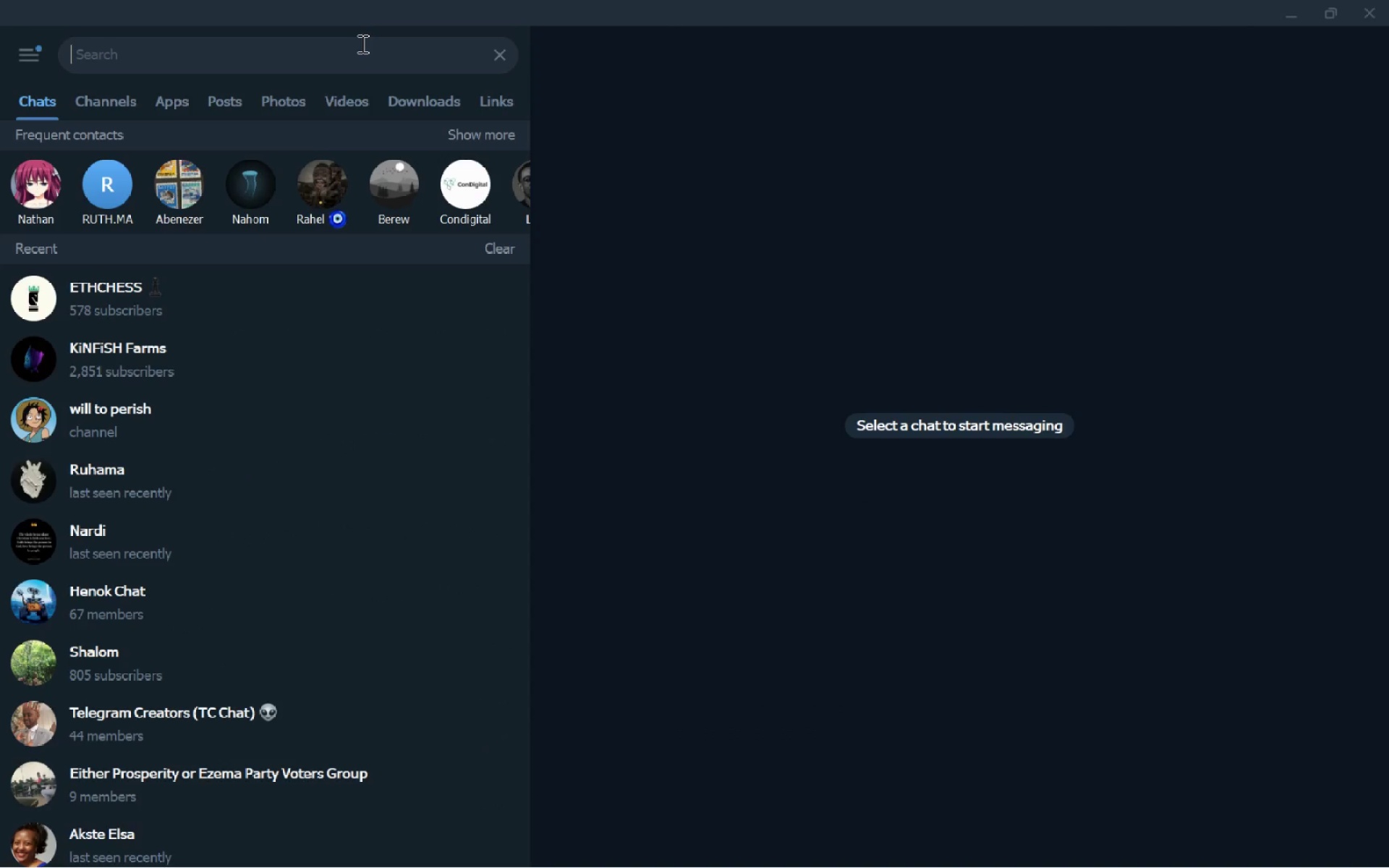 
type(par)
 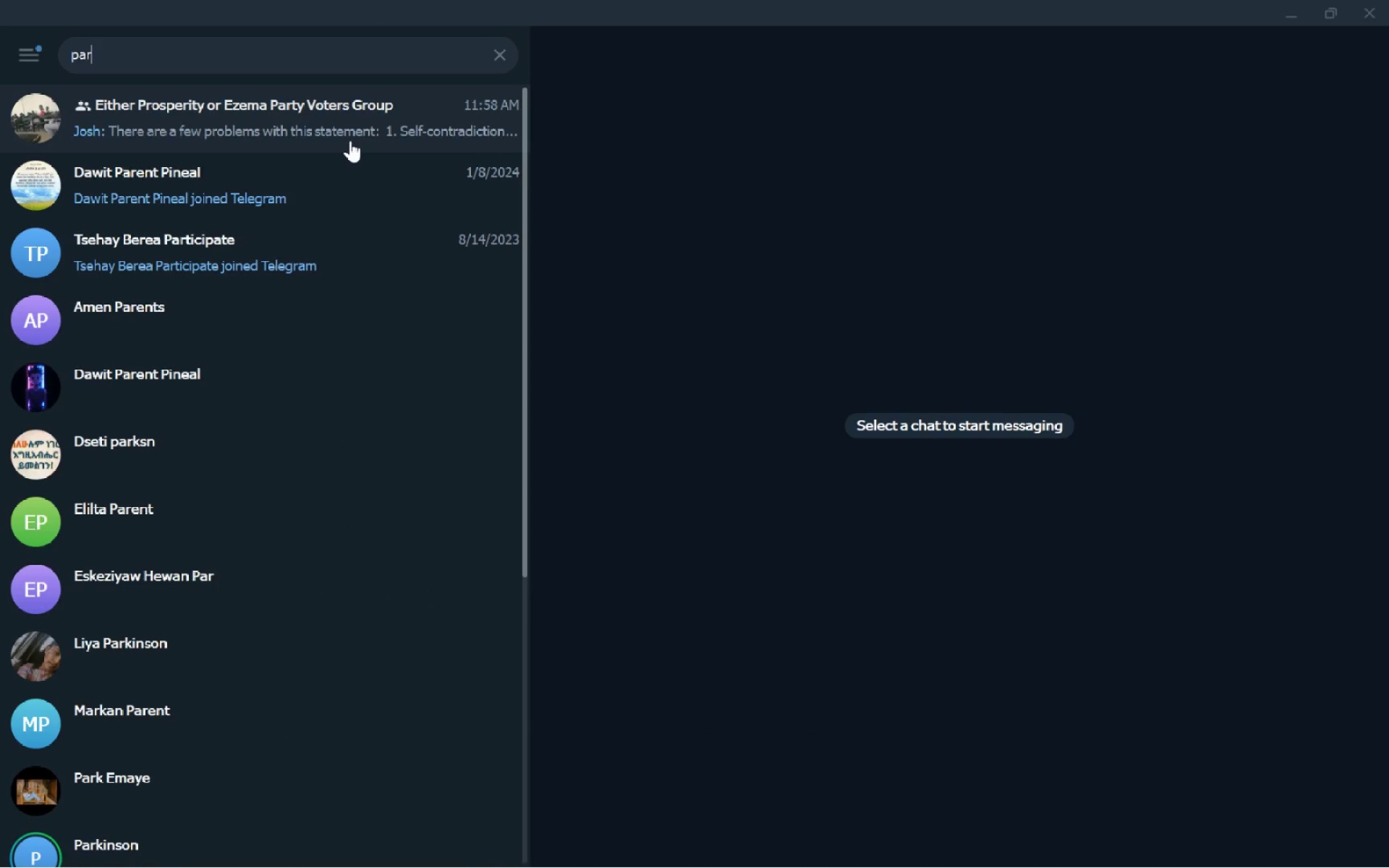 
left_click([350, 140])
 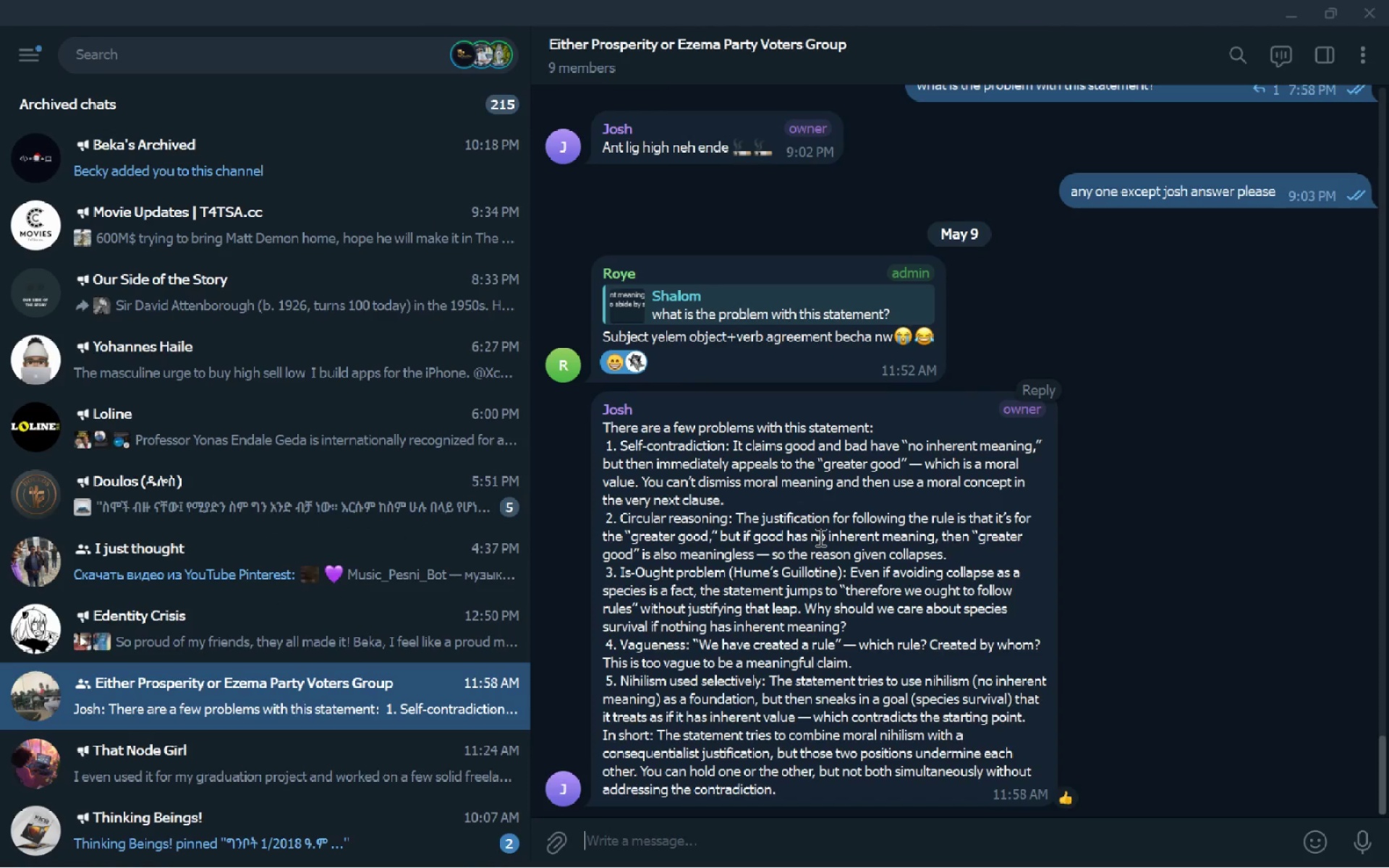 
right_click([819, 537])
 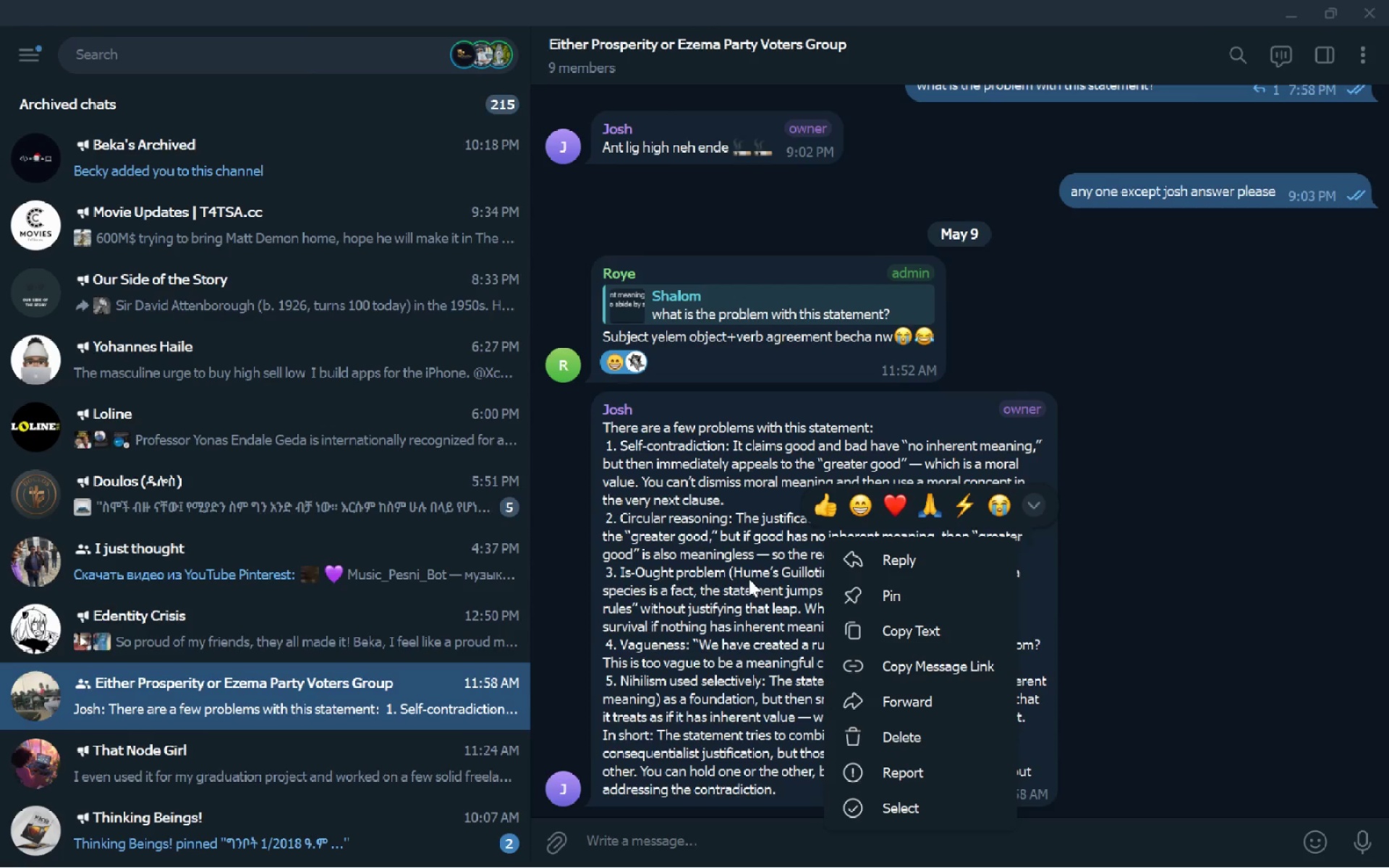 
left_click([849, 562])
 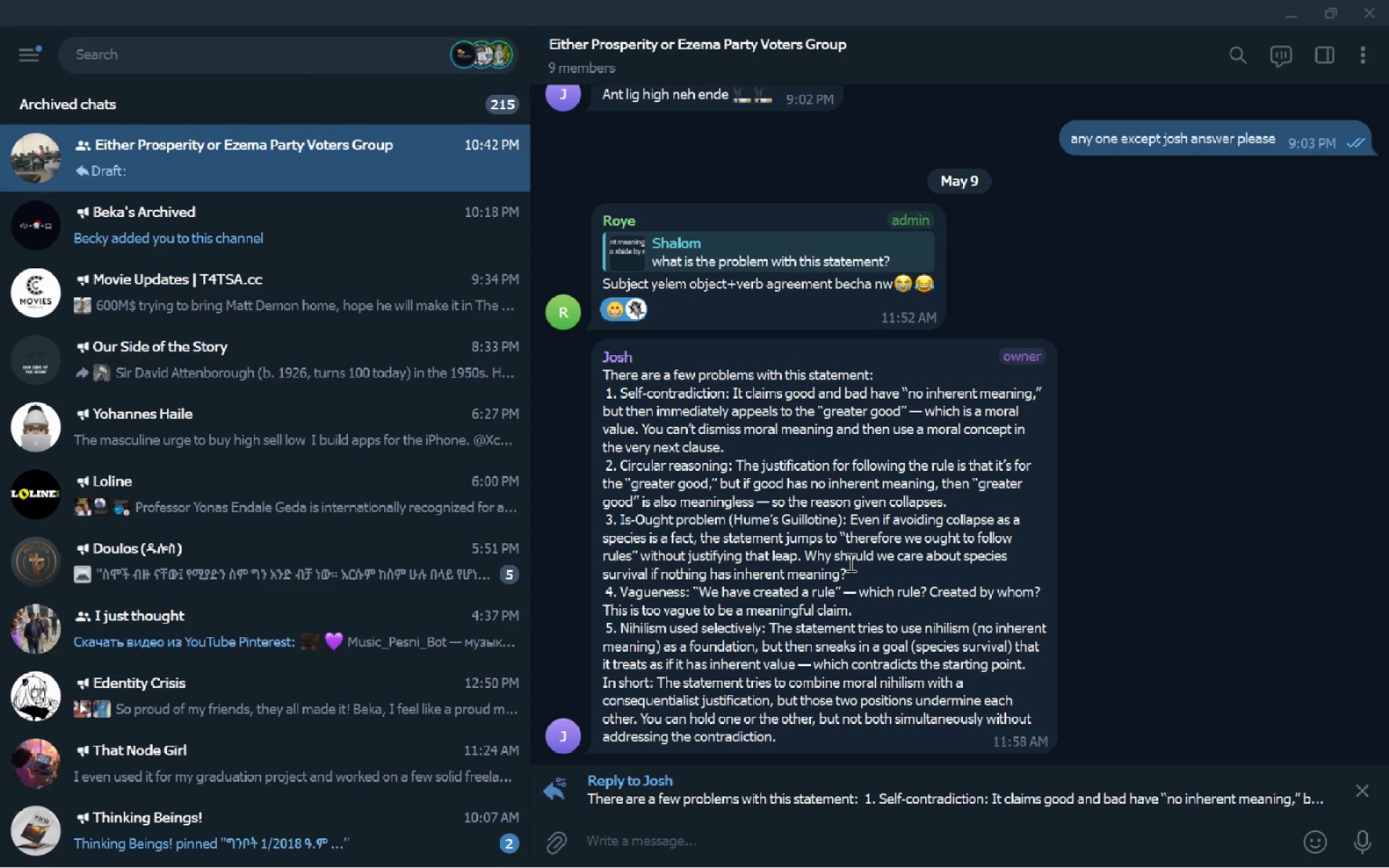 
wait(68.55)
 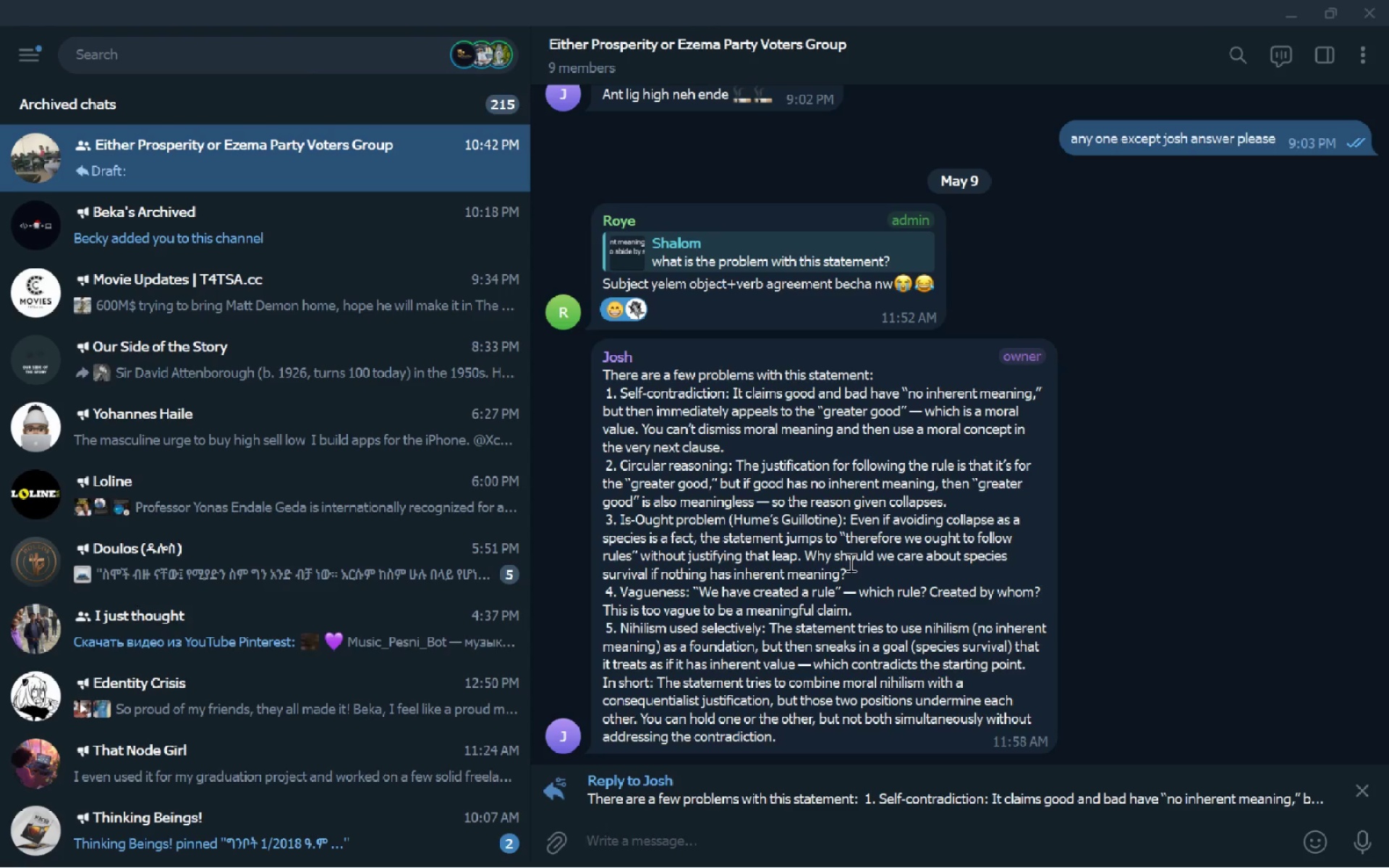 
type(t)
key(Backspace)
type(sa)
key(Backspace)
key(Backspace)
key(Backspace)
 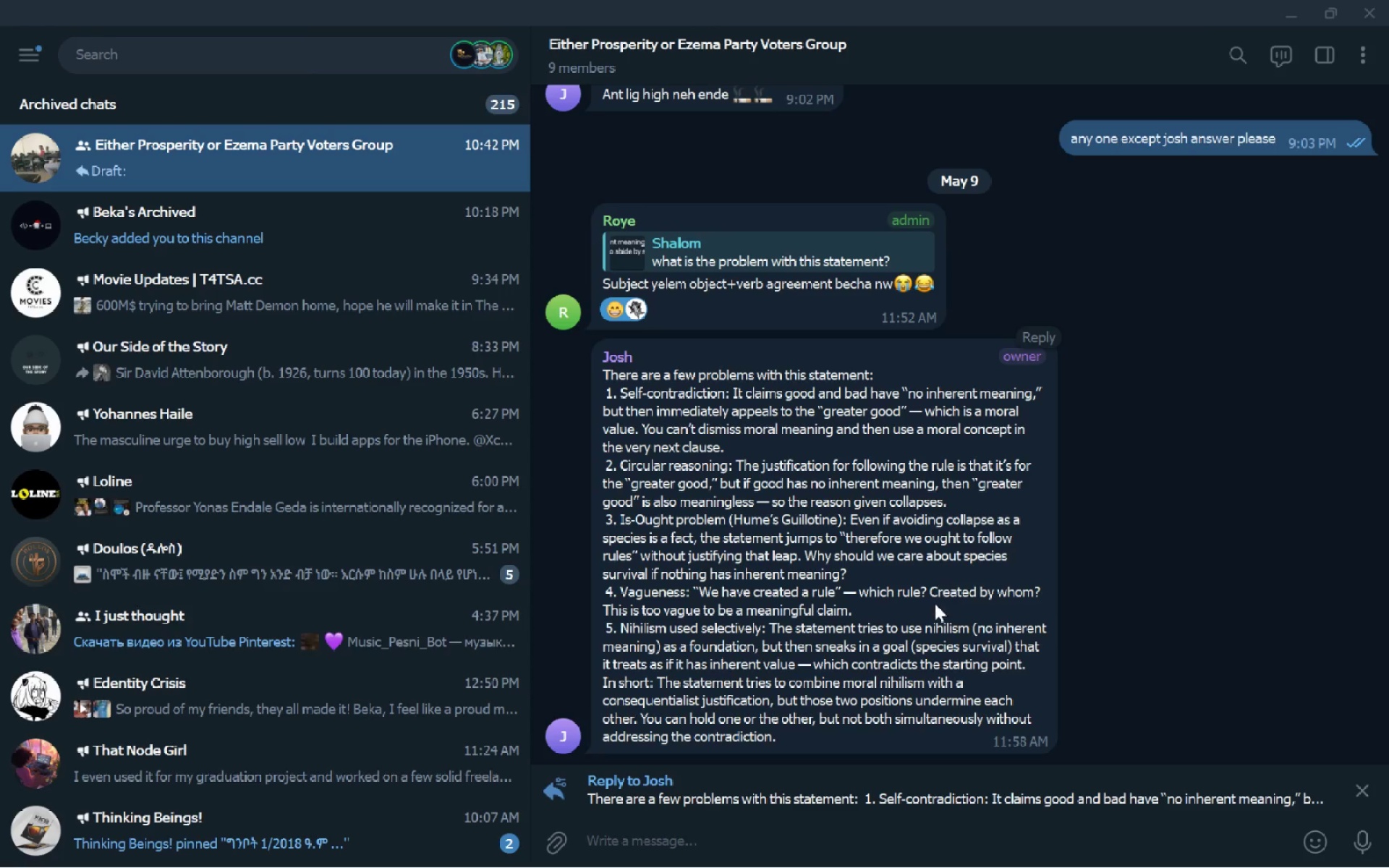 
right_click([935, 603])
 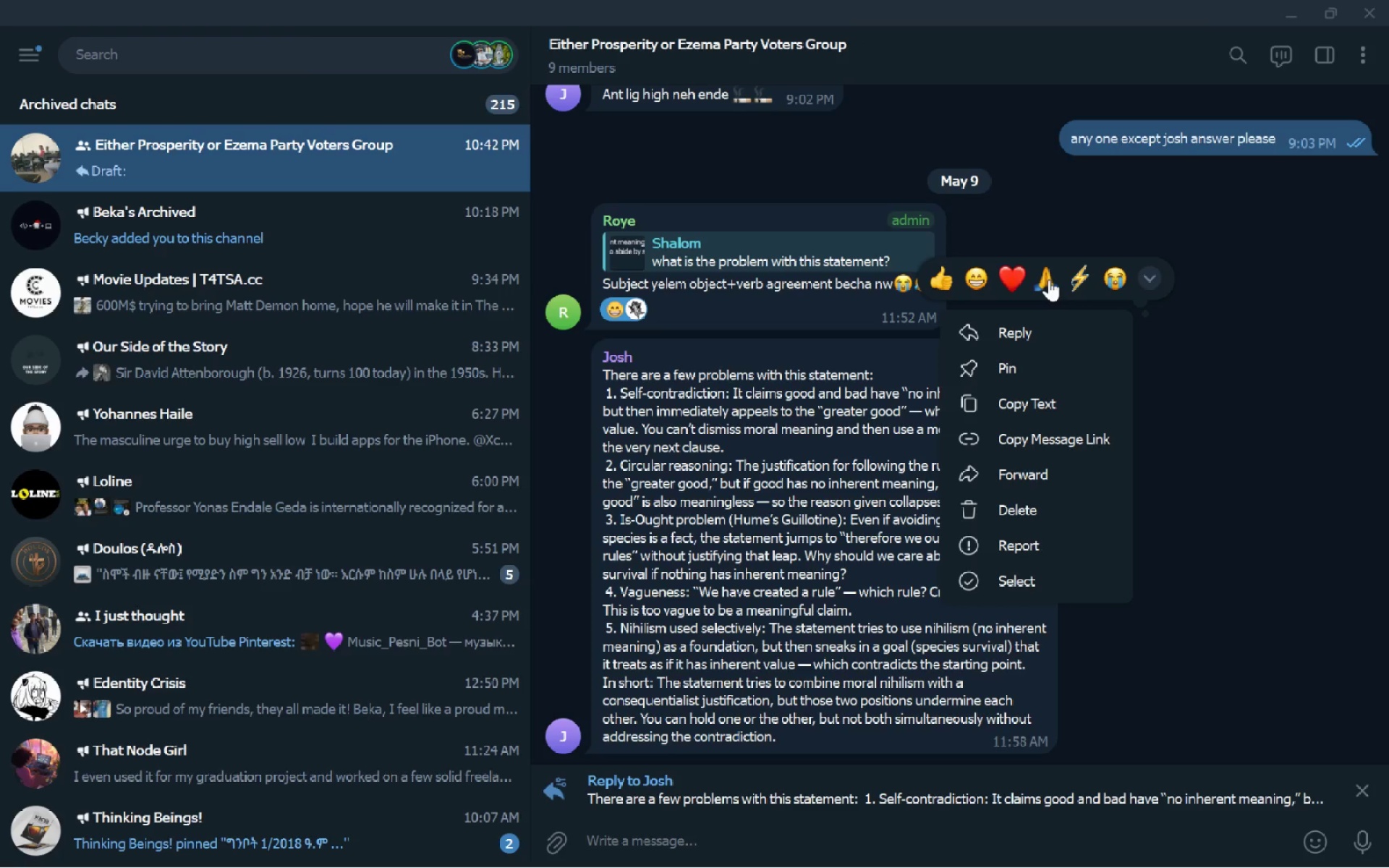 
left_click([1051, 278])
 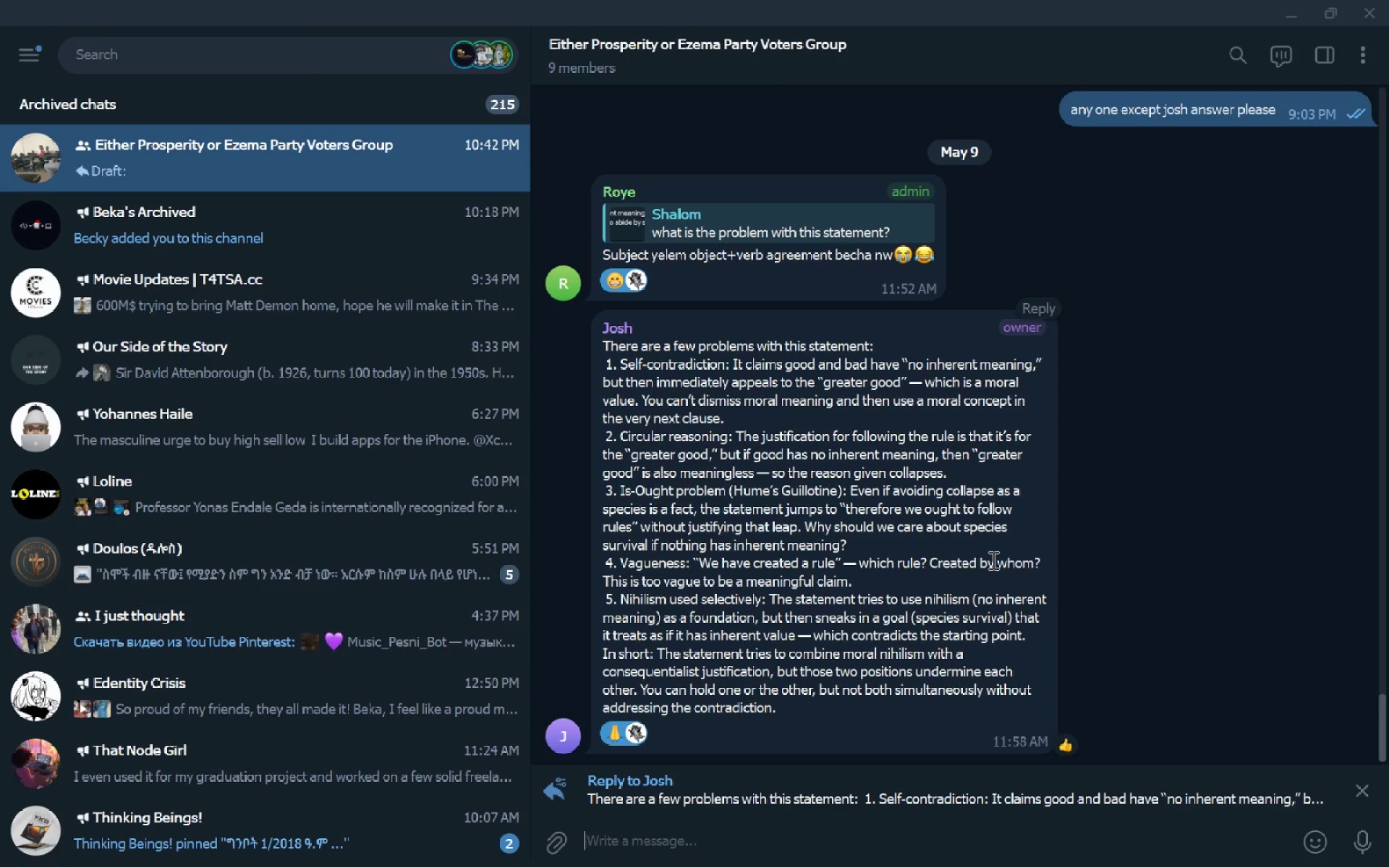 
type(atheis)
 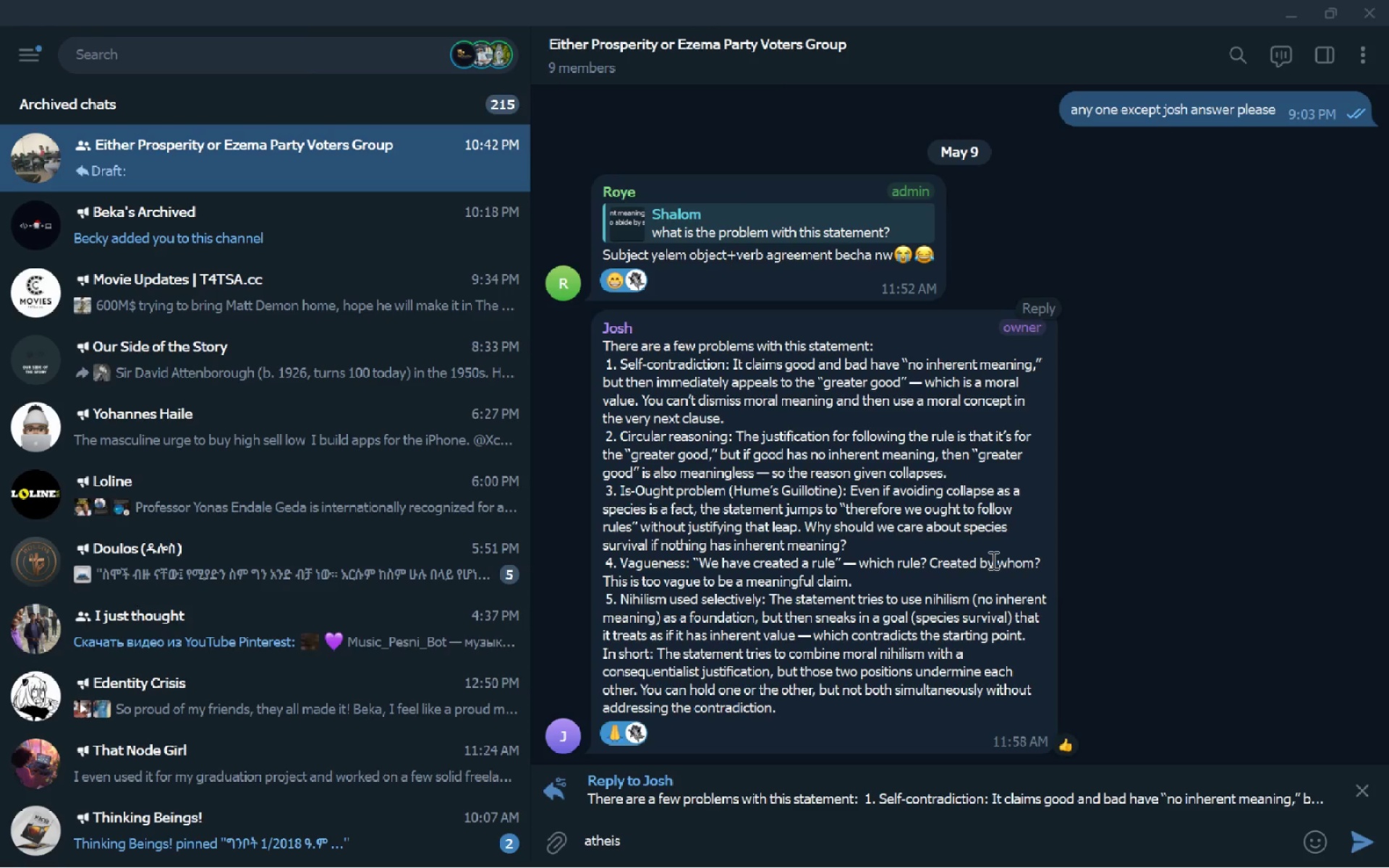 
key(Control+Backspace)
 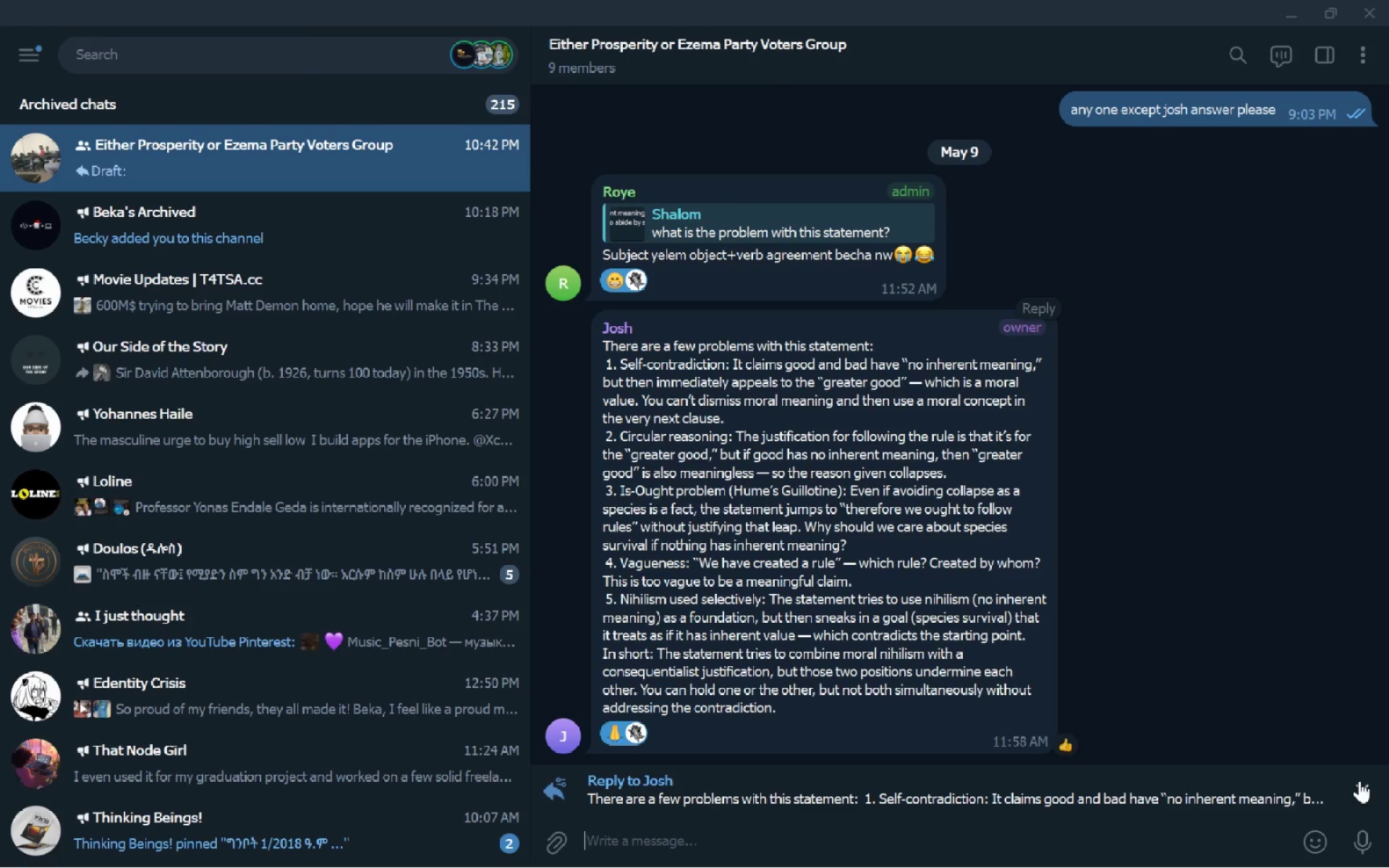 
left_click([1362, 792])
 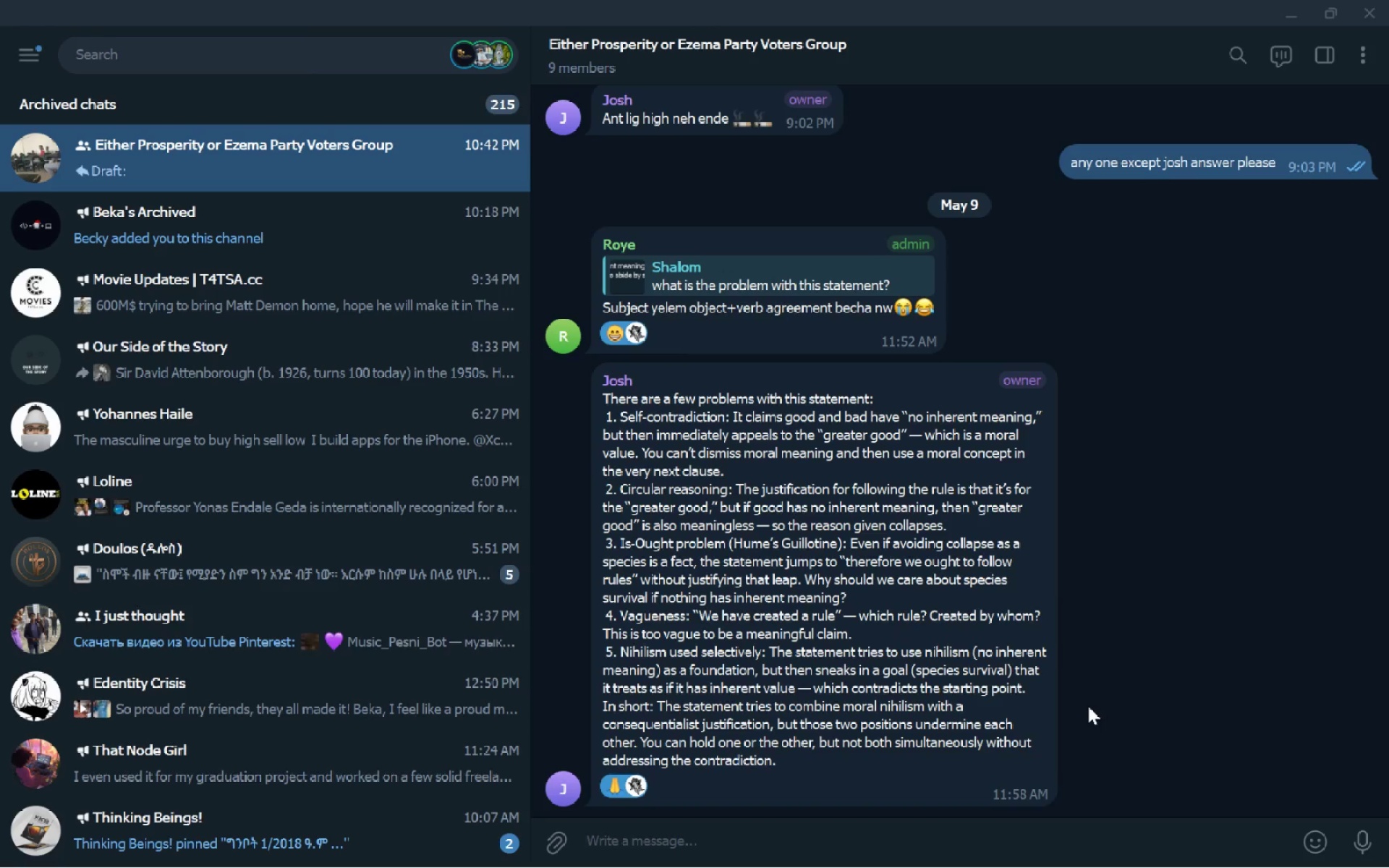 
type(soe)
key(Backspace)
type(me w)
key(Backspace)
type(people claim wild things)
 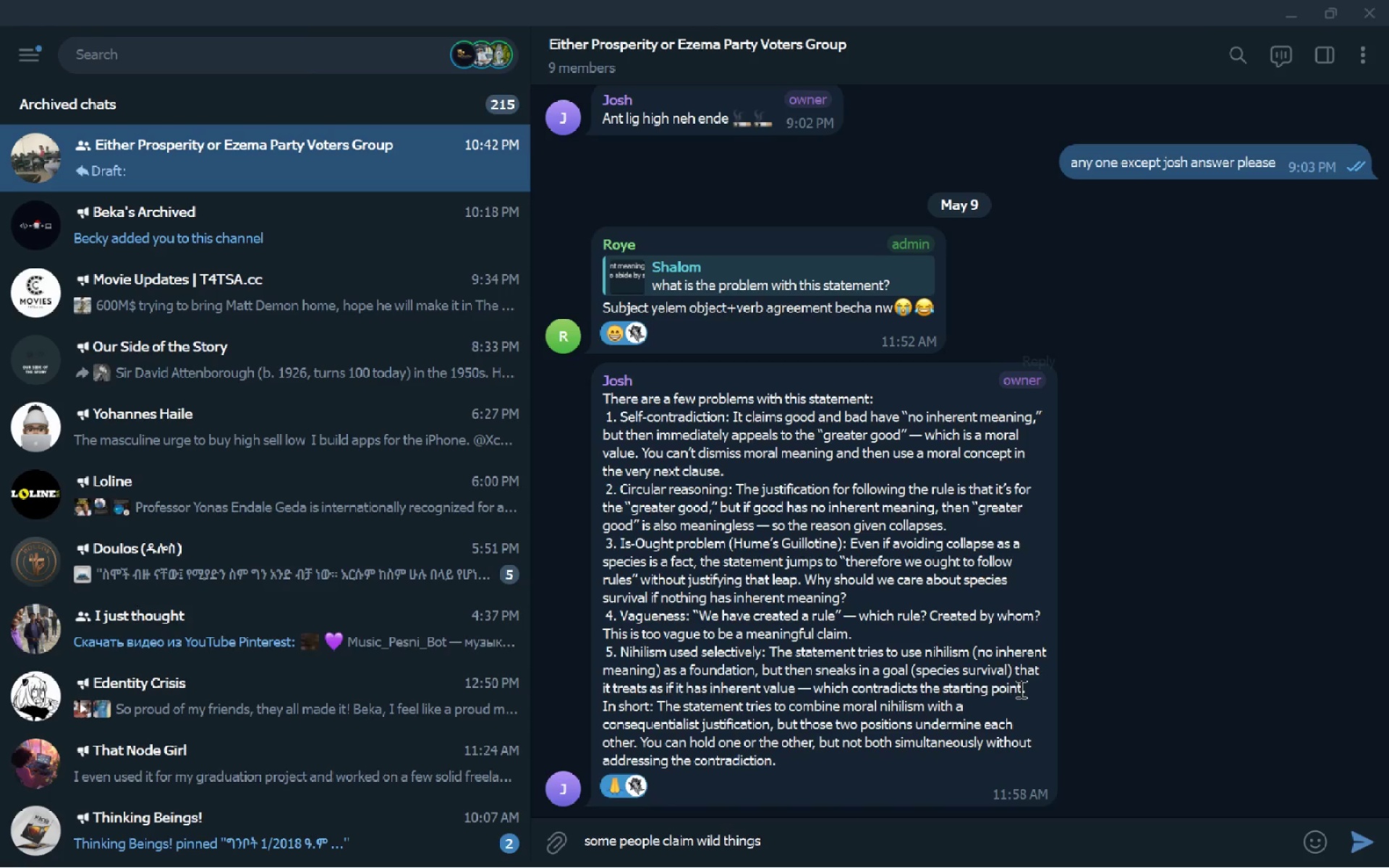 
key(S)
 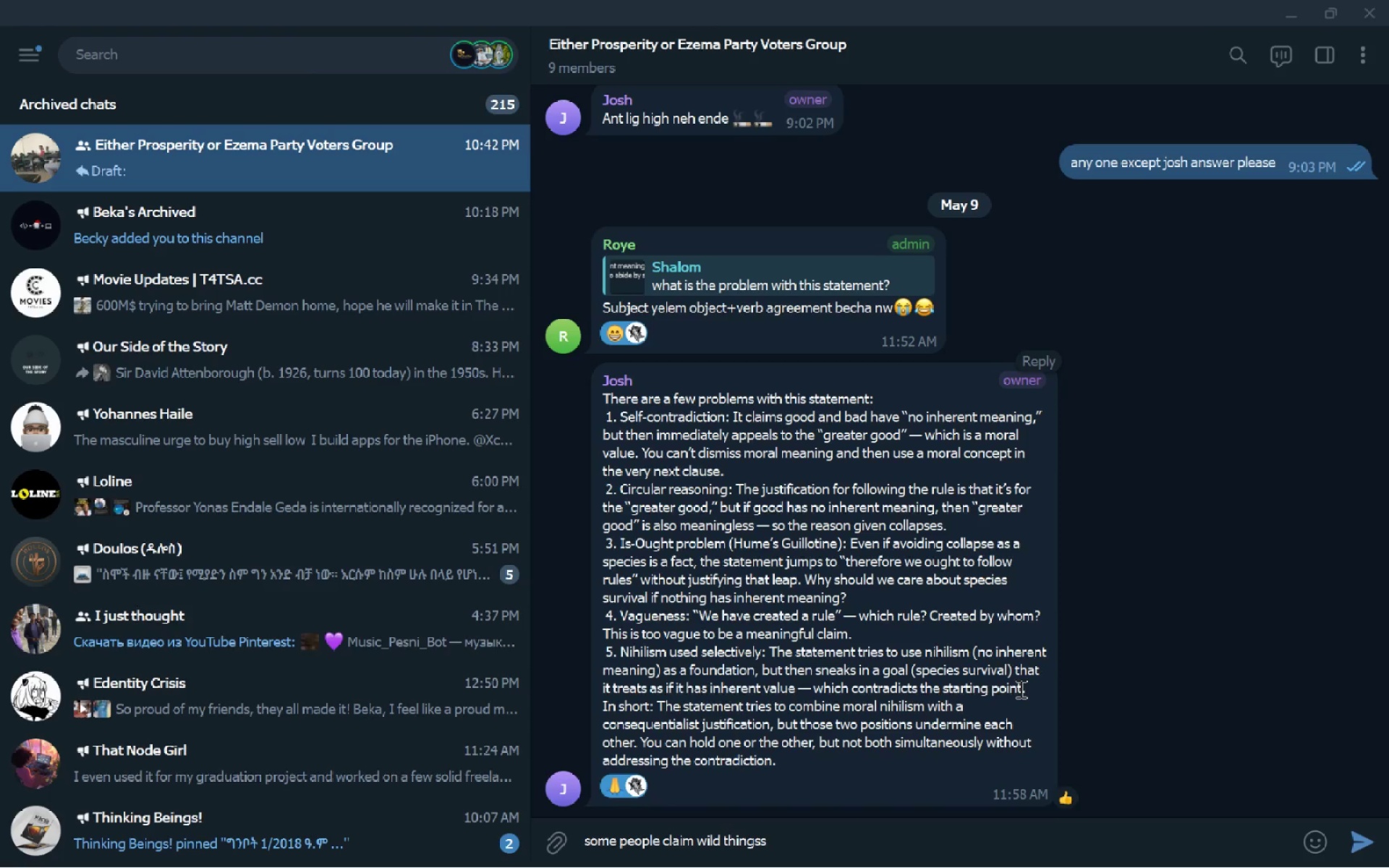 
key(Backspace)
 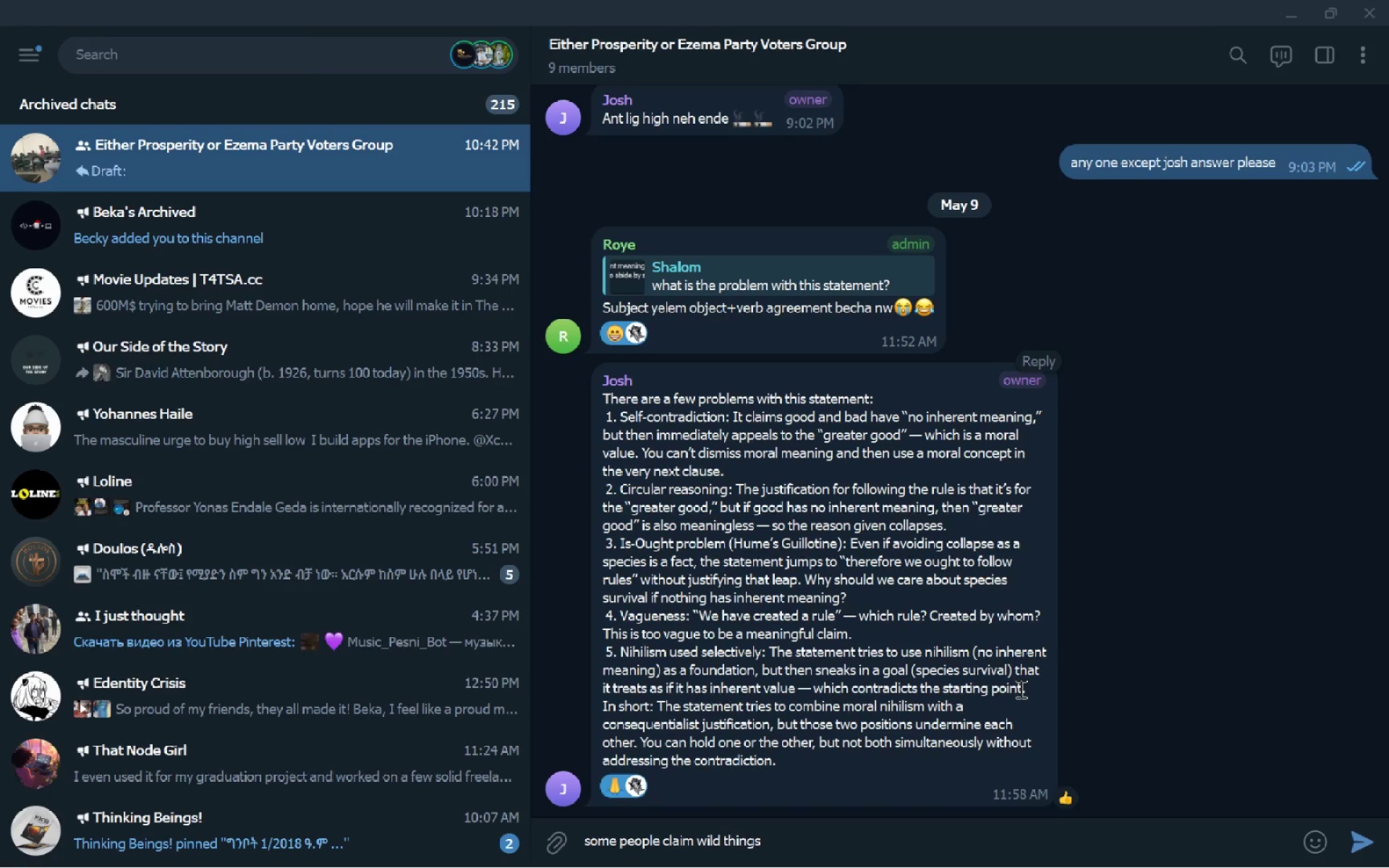 
right_click([1019, 689])
 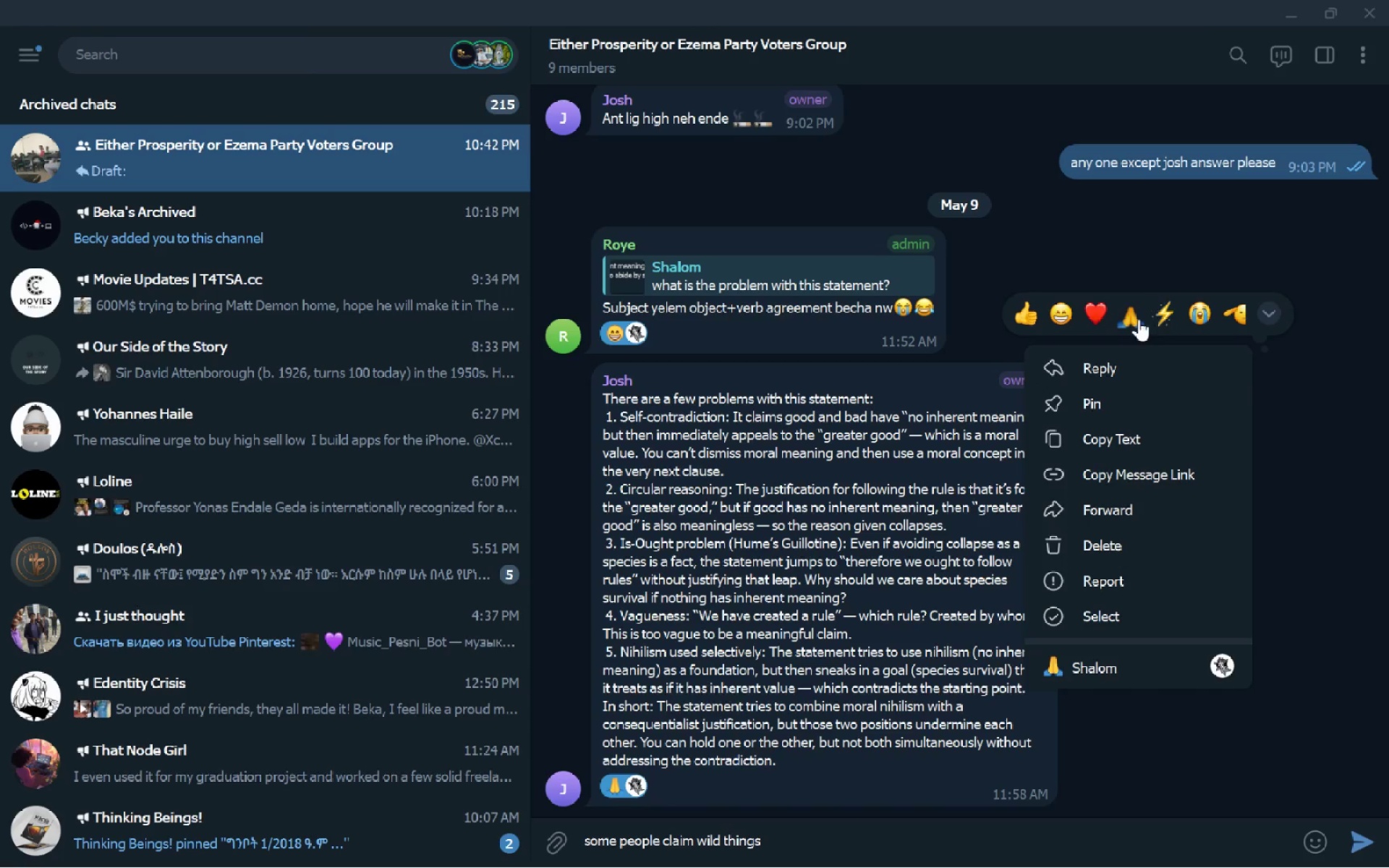 
left_click([1110, 372])
 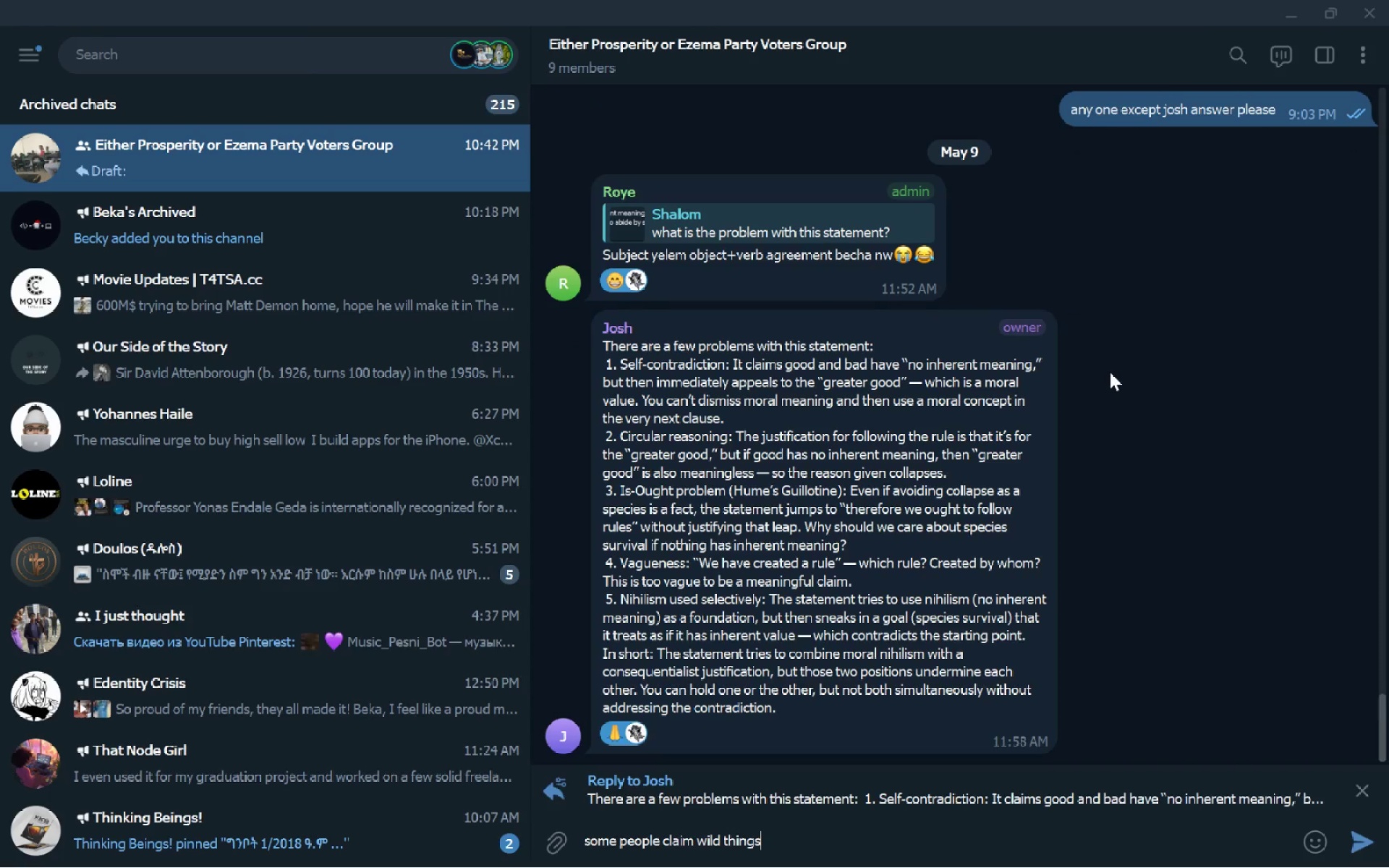 
key(Enter)
 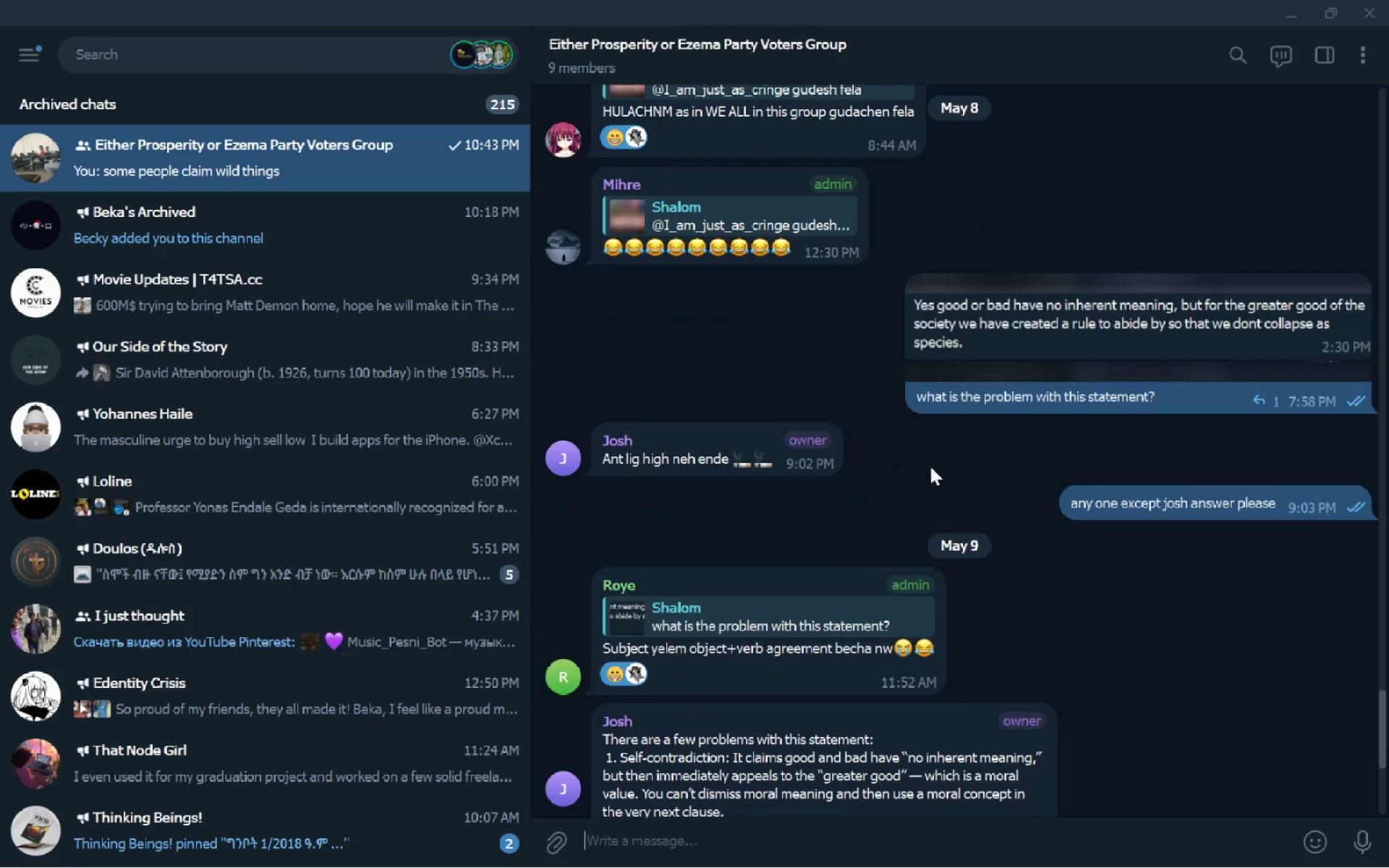 
key(Escape)
 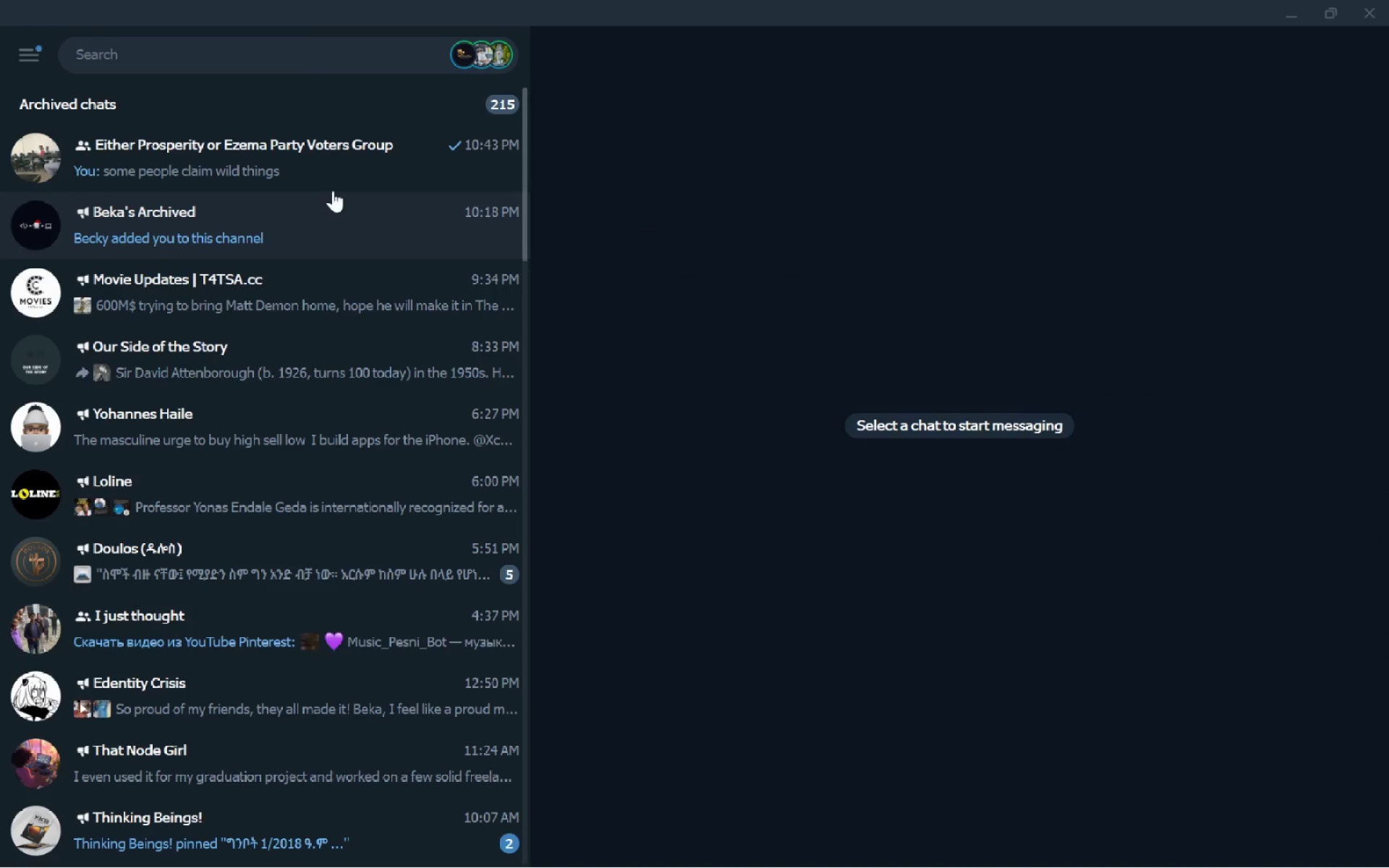 
key(Escape)
 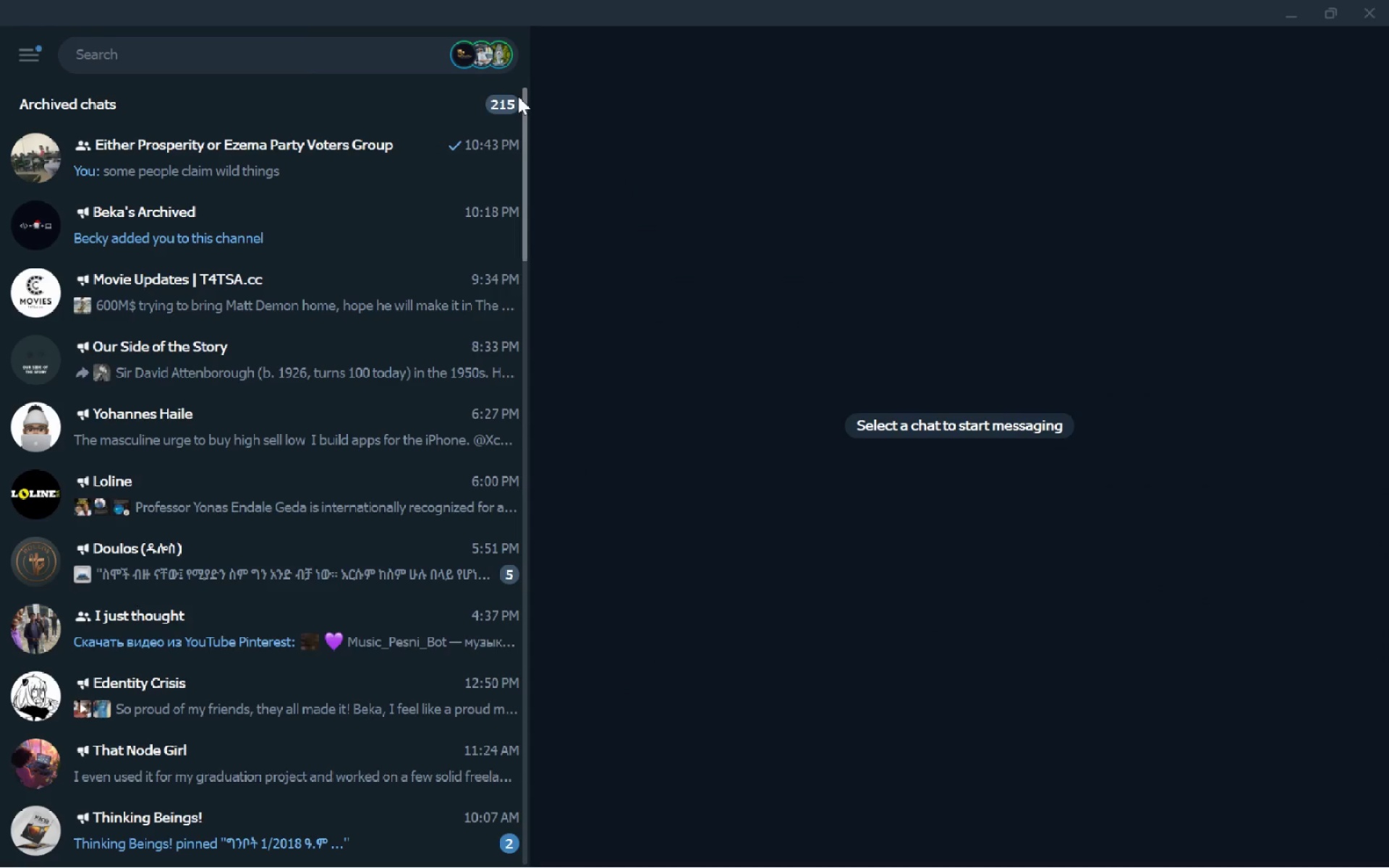 
left_click([518, 96])
 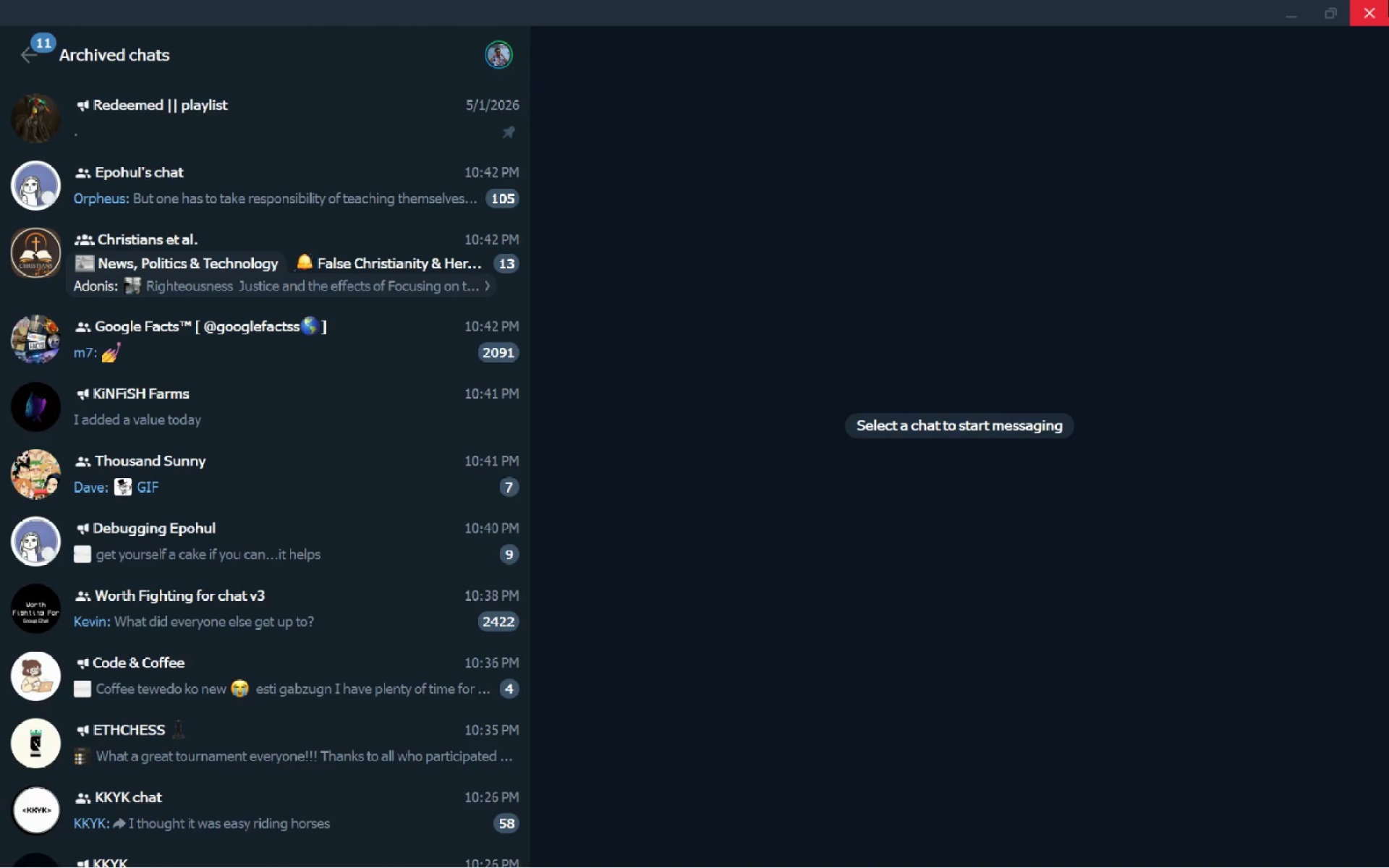 
left_click([1388, 0])
 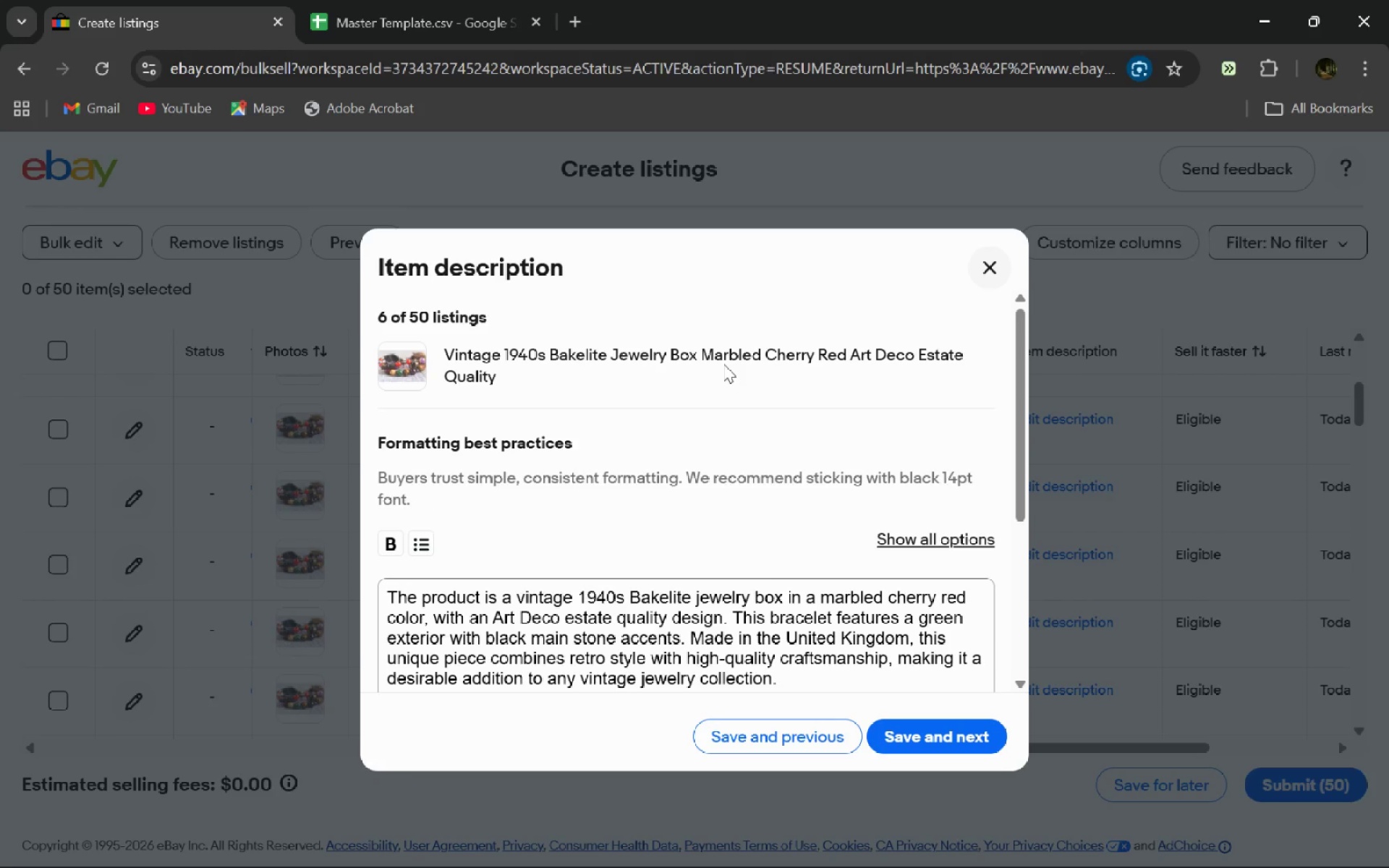 
wait(13.61)
 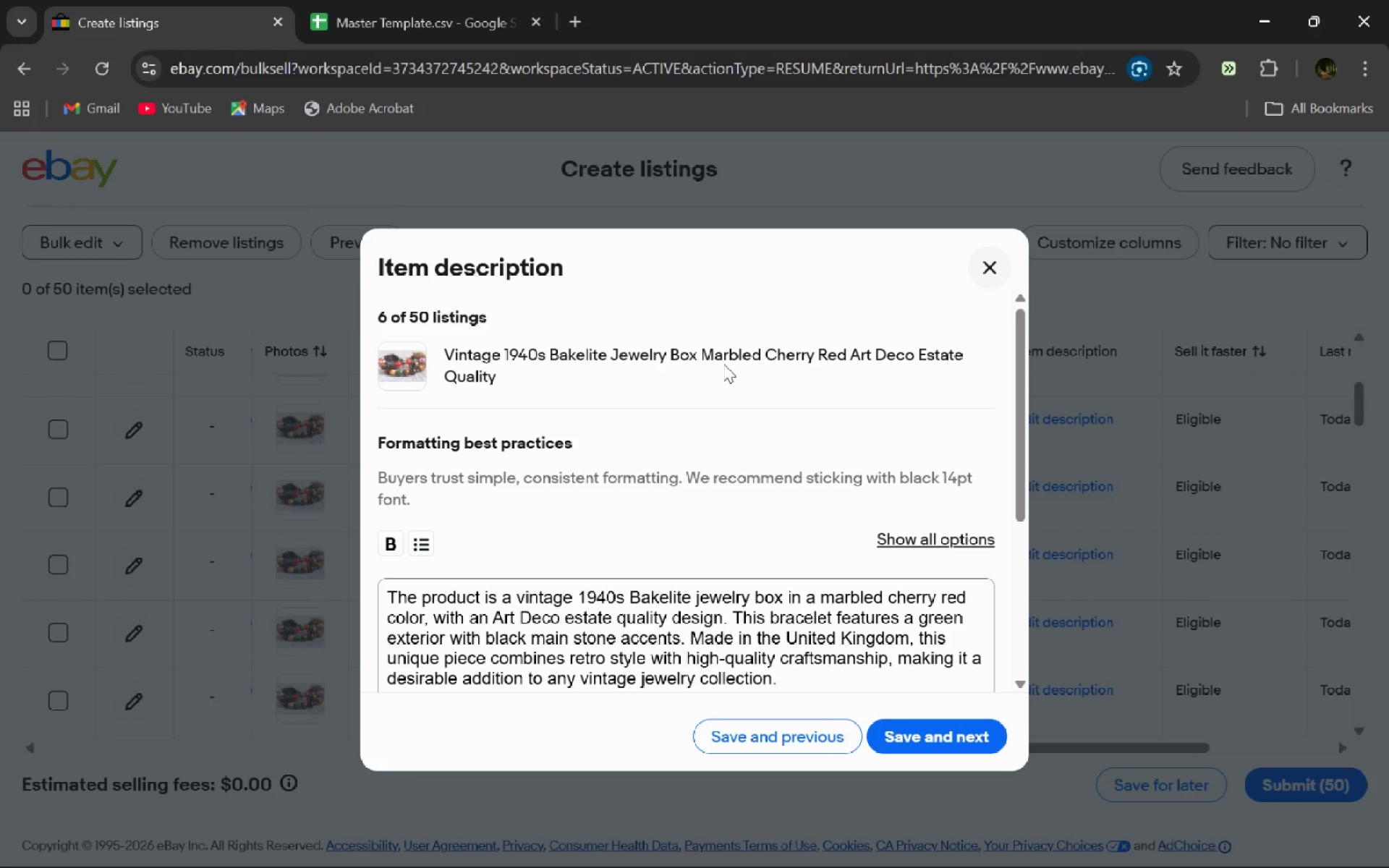 
left_click([901, 726])
 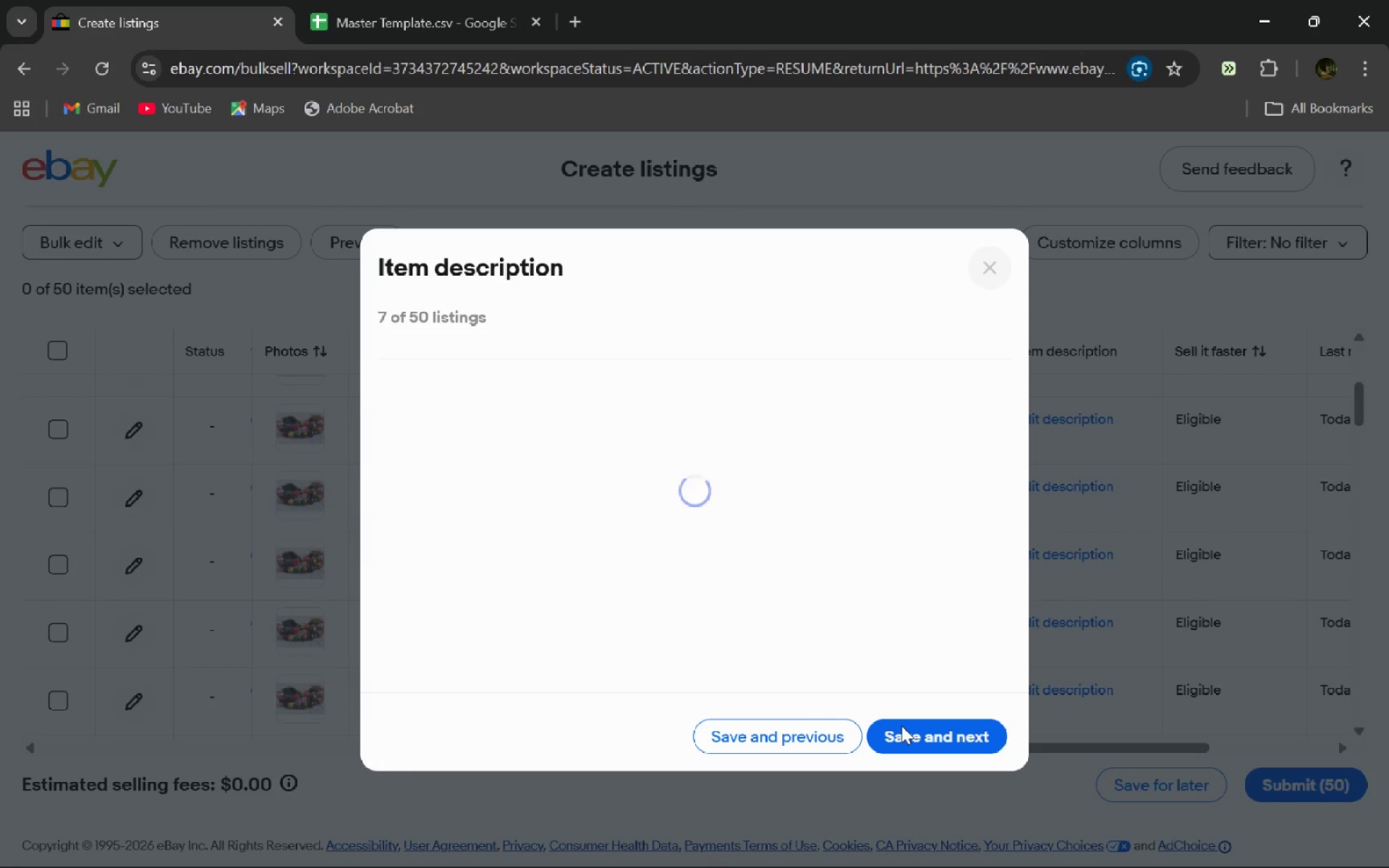 
left_click([901, 726])
 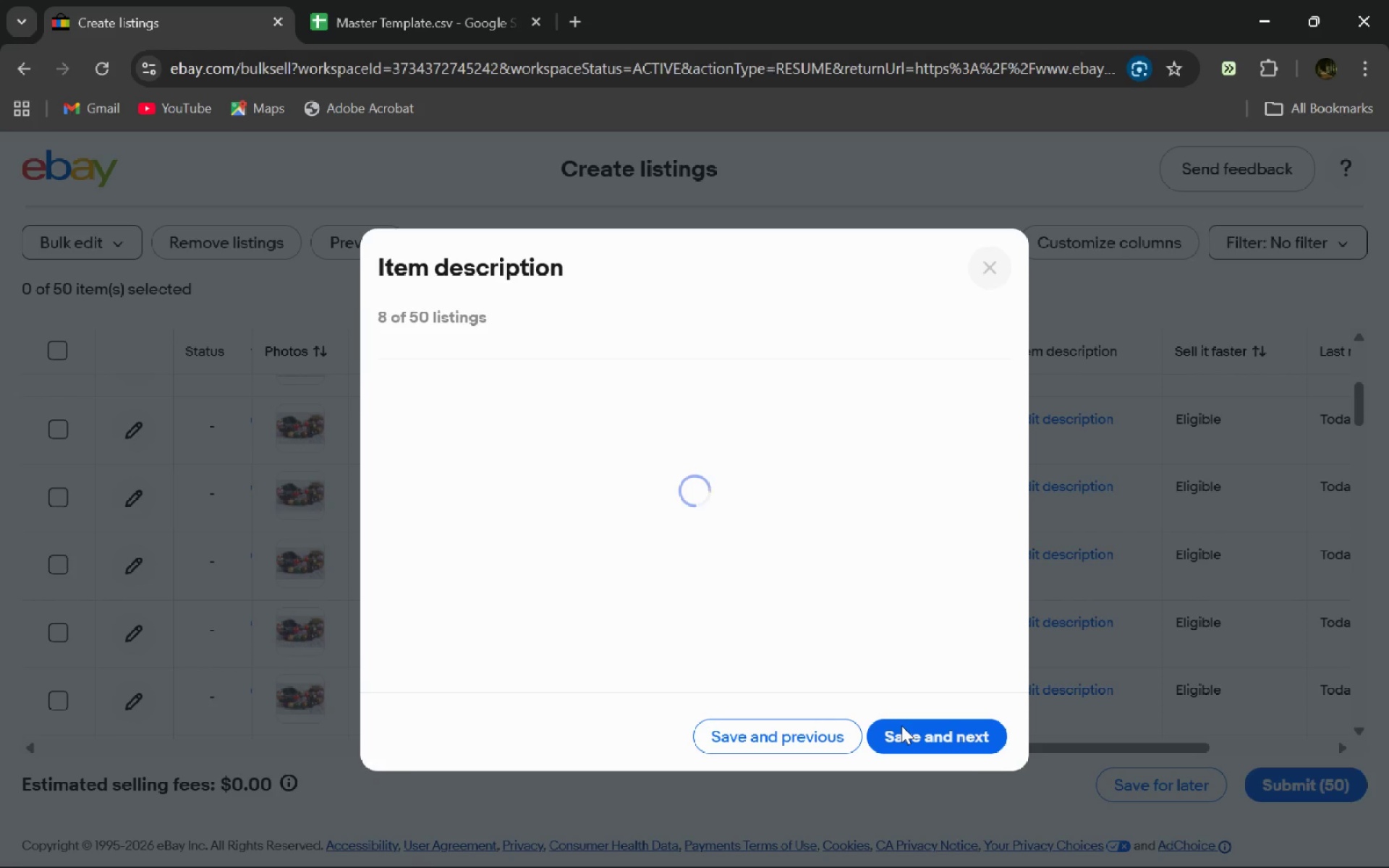 
left_click([901, 726])
 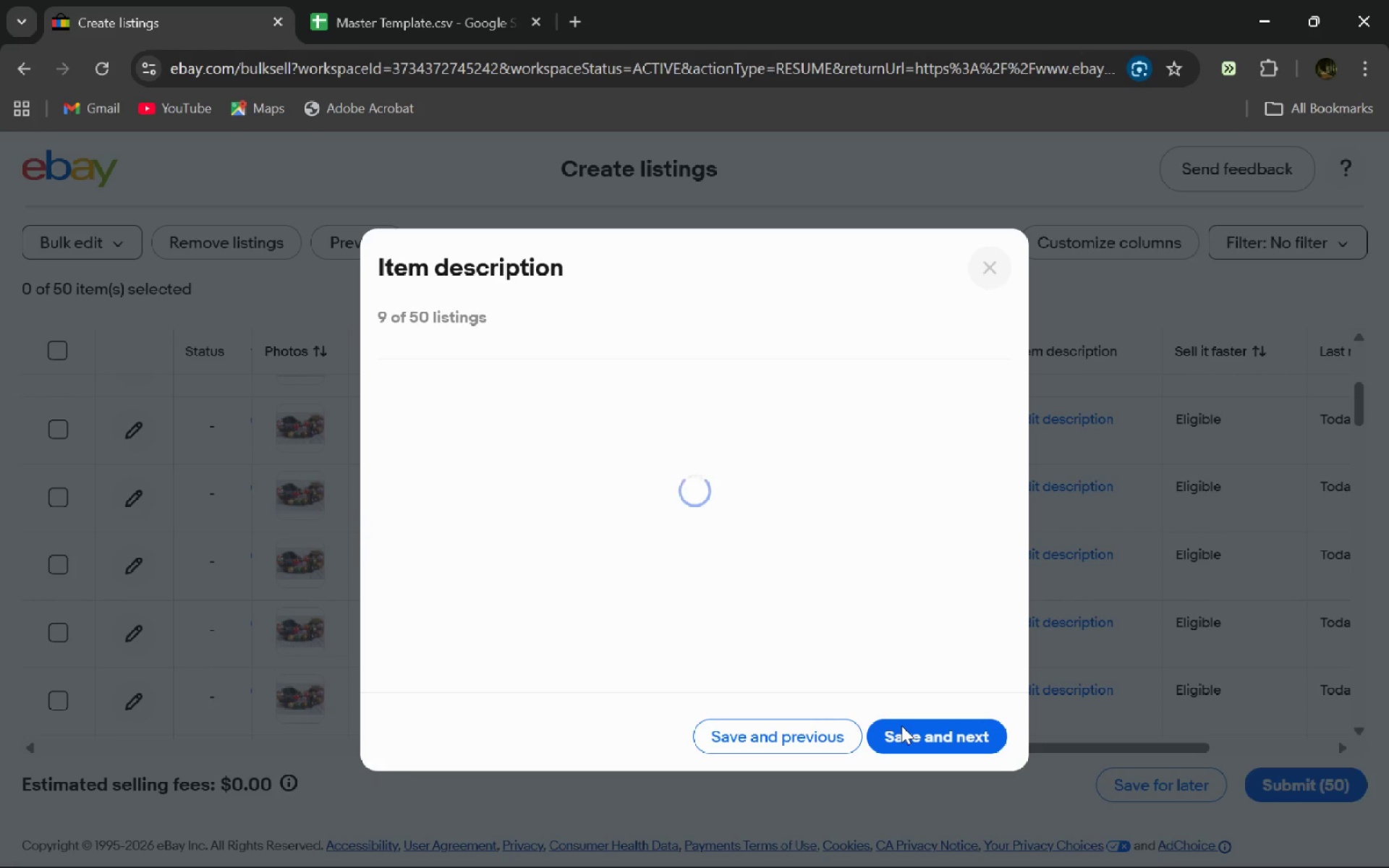 
left_click([901, 726])
 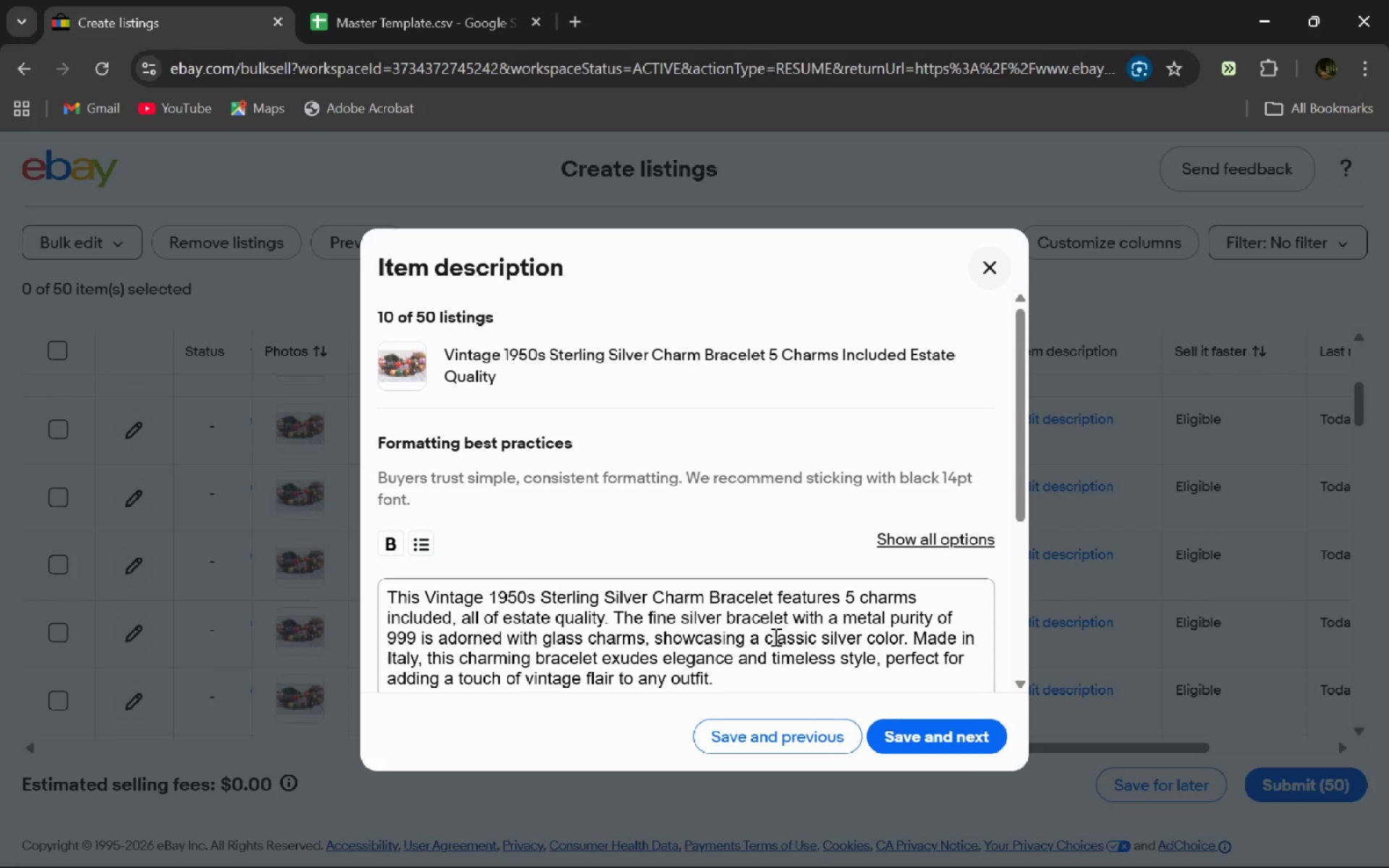 
wait(29.05)
 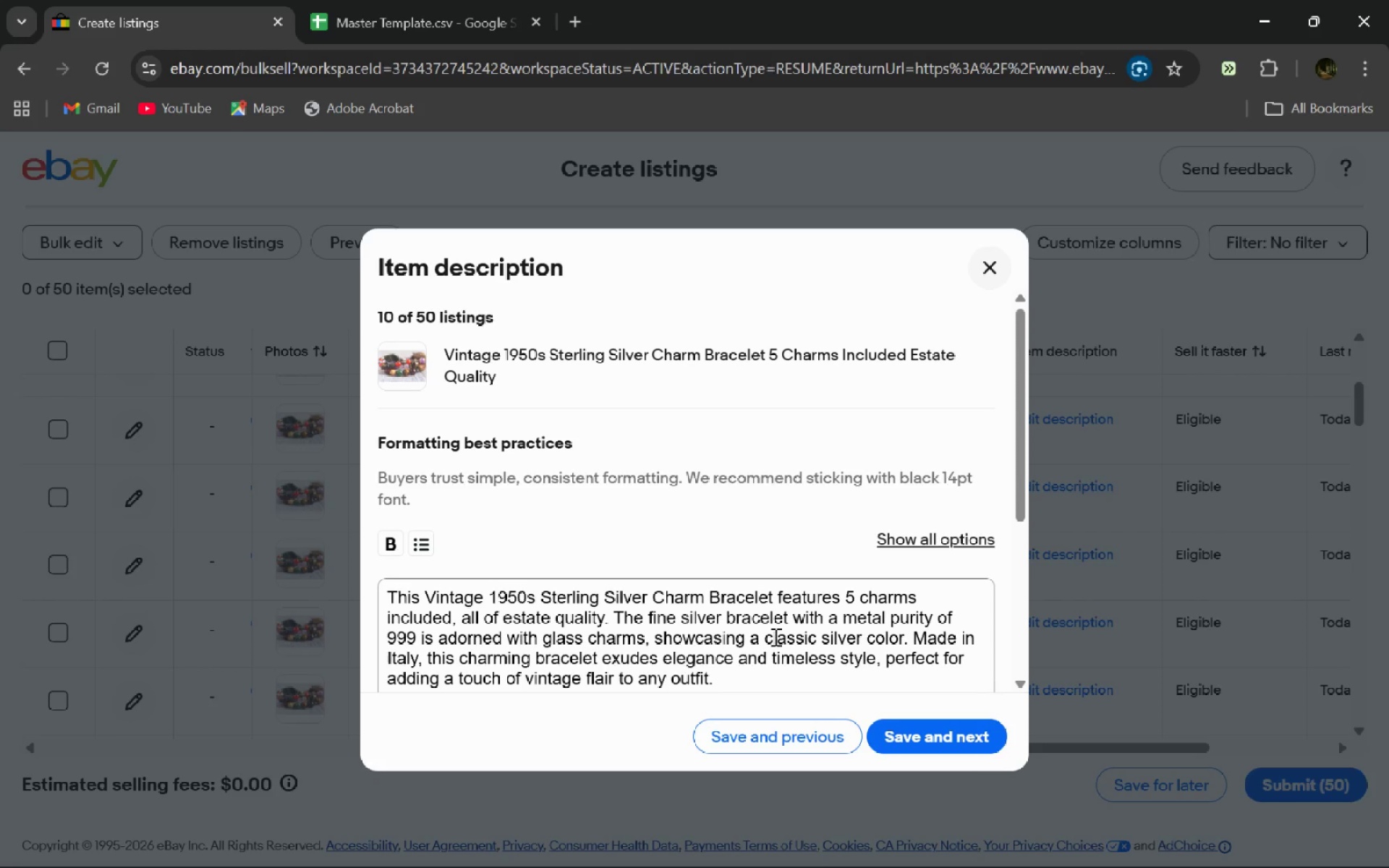 
left_click([938, 726])
 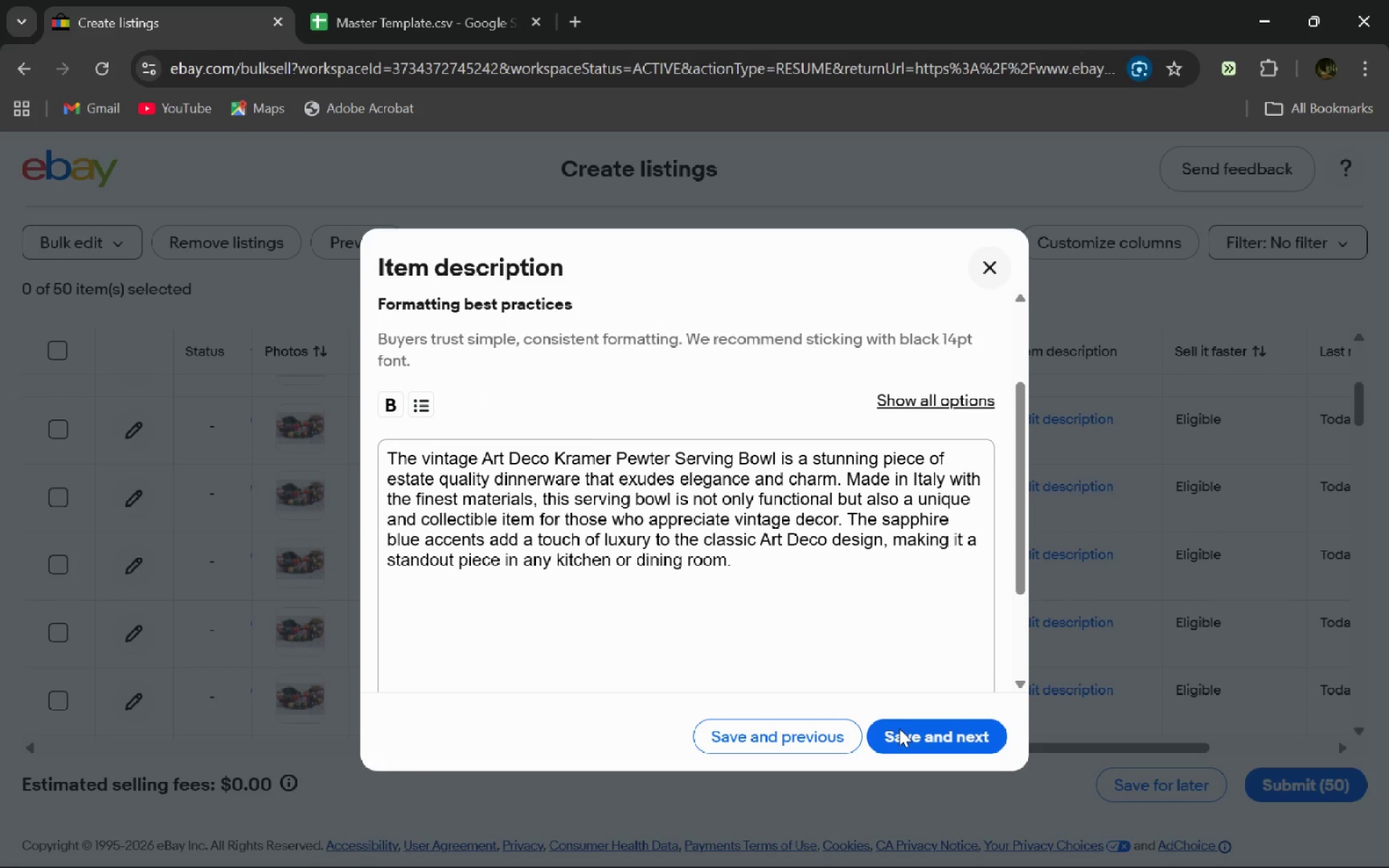 
wait(55.09)
 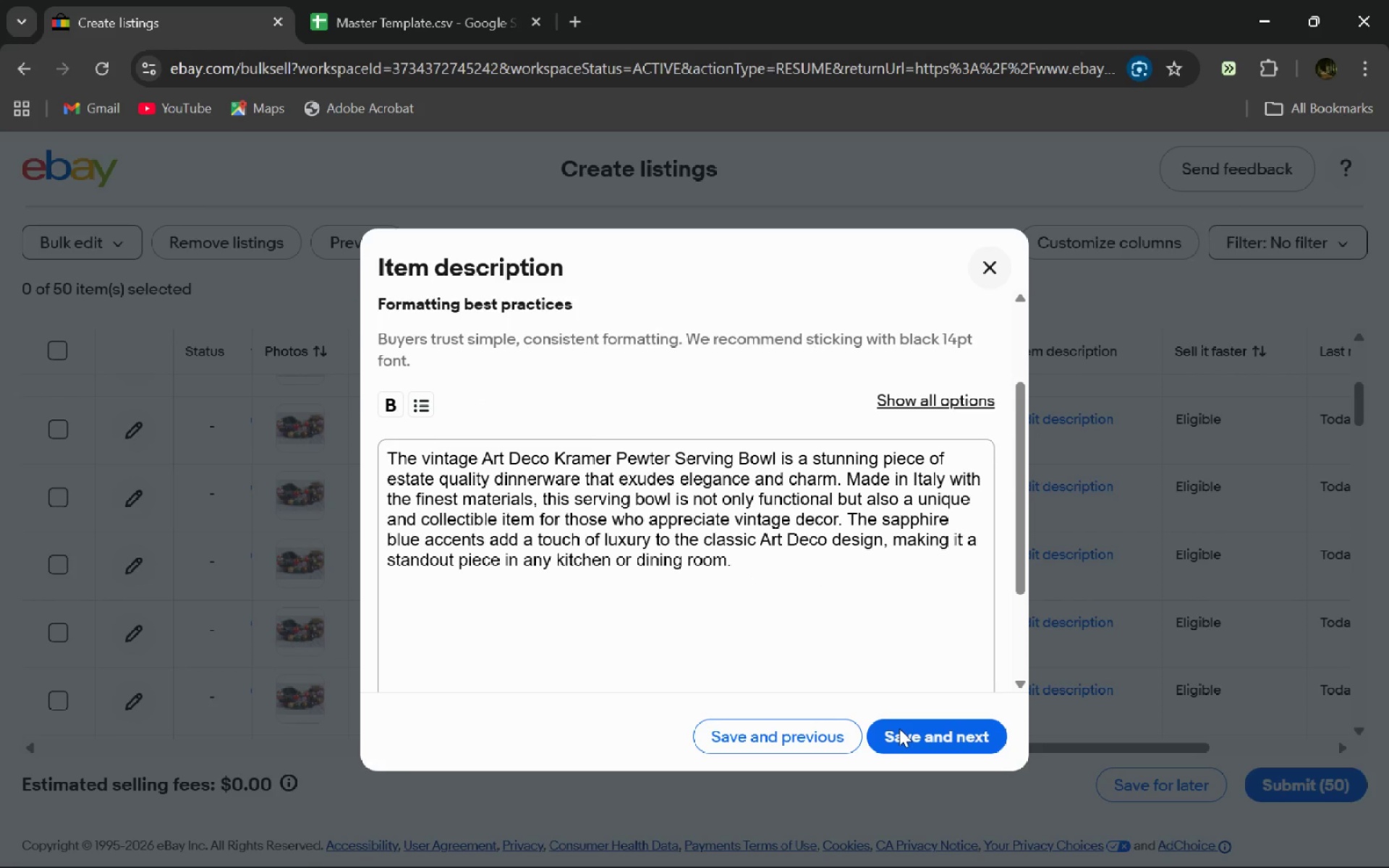 
left_click([899, 728])
 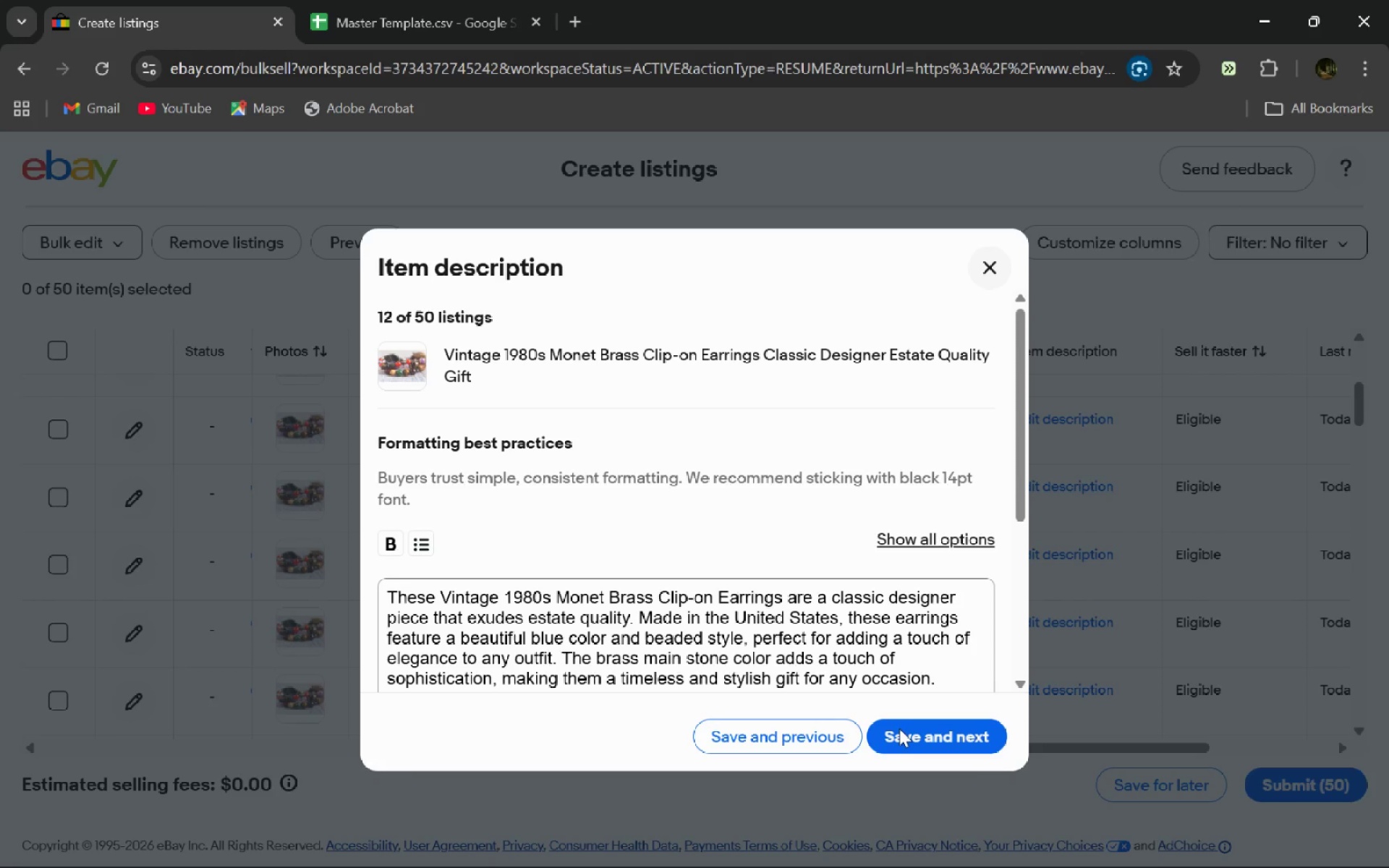 
wait(8.11)
 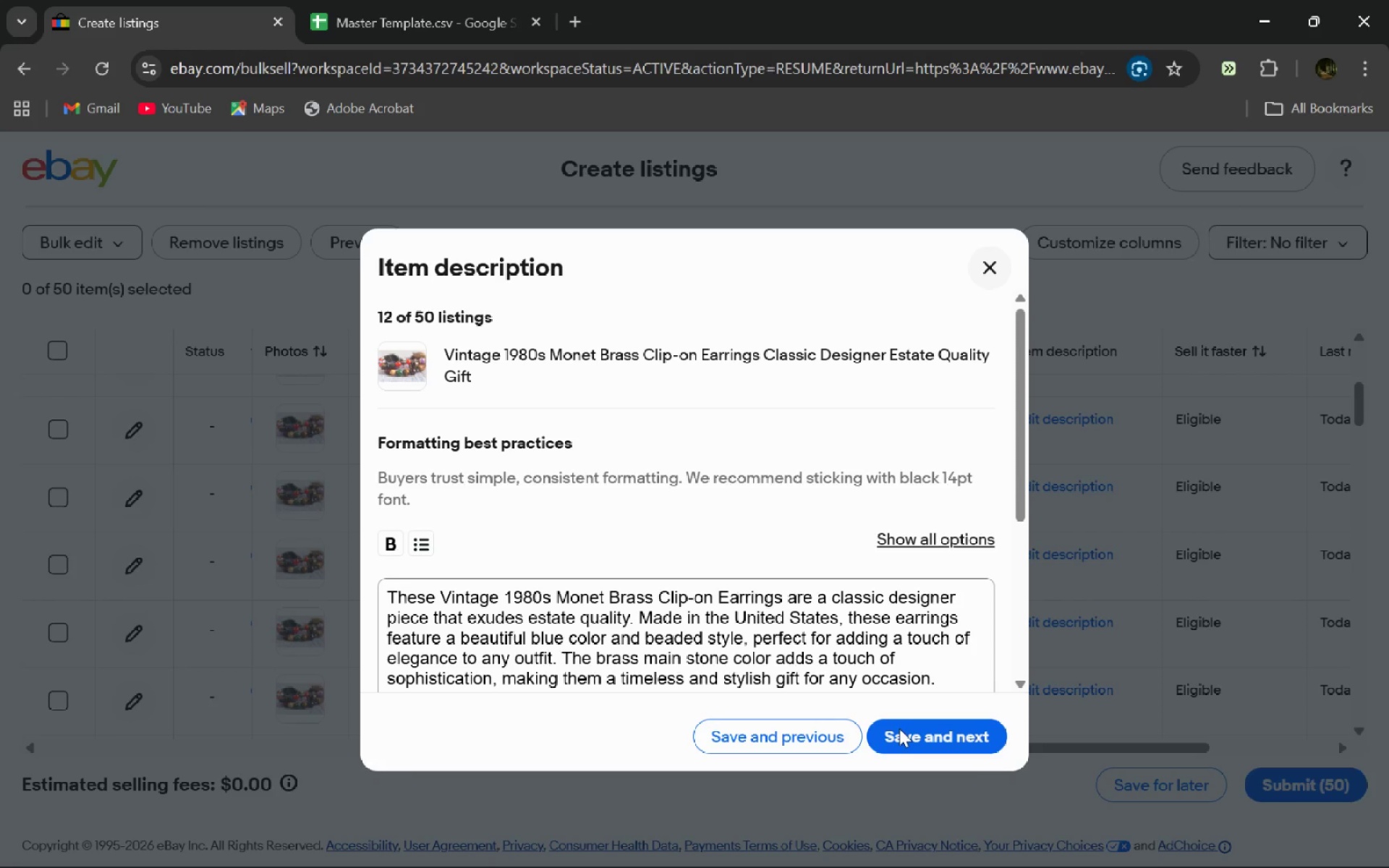 
left_click([959, 736])
 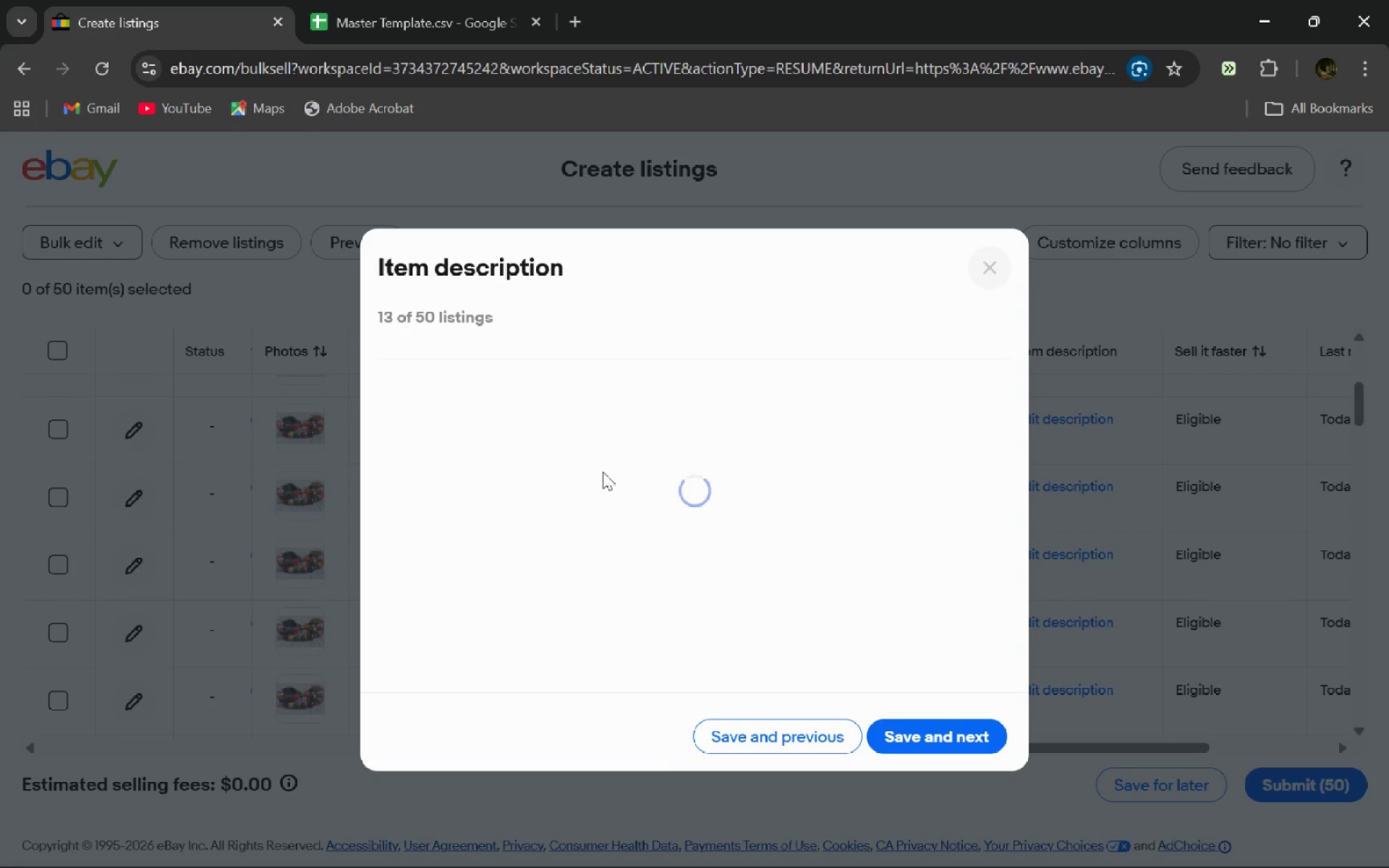 
key(Alt+AltLeft)
 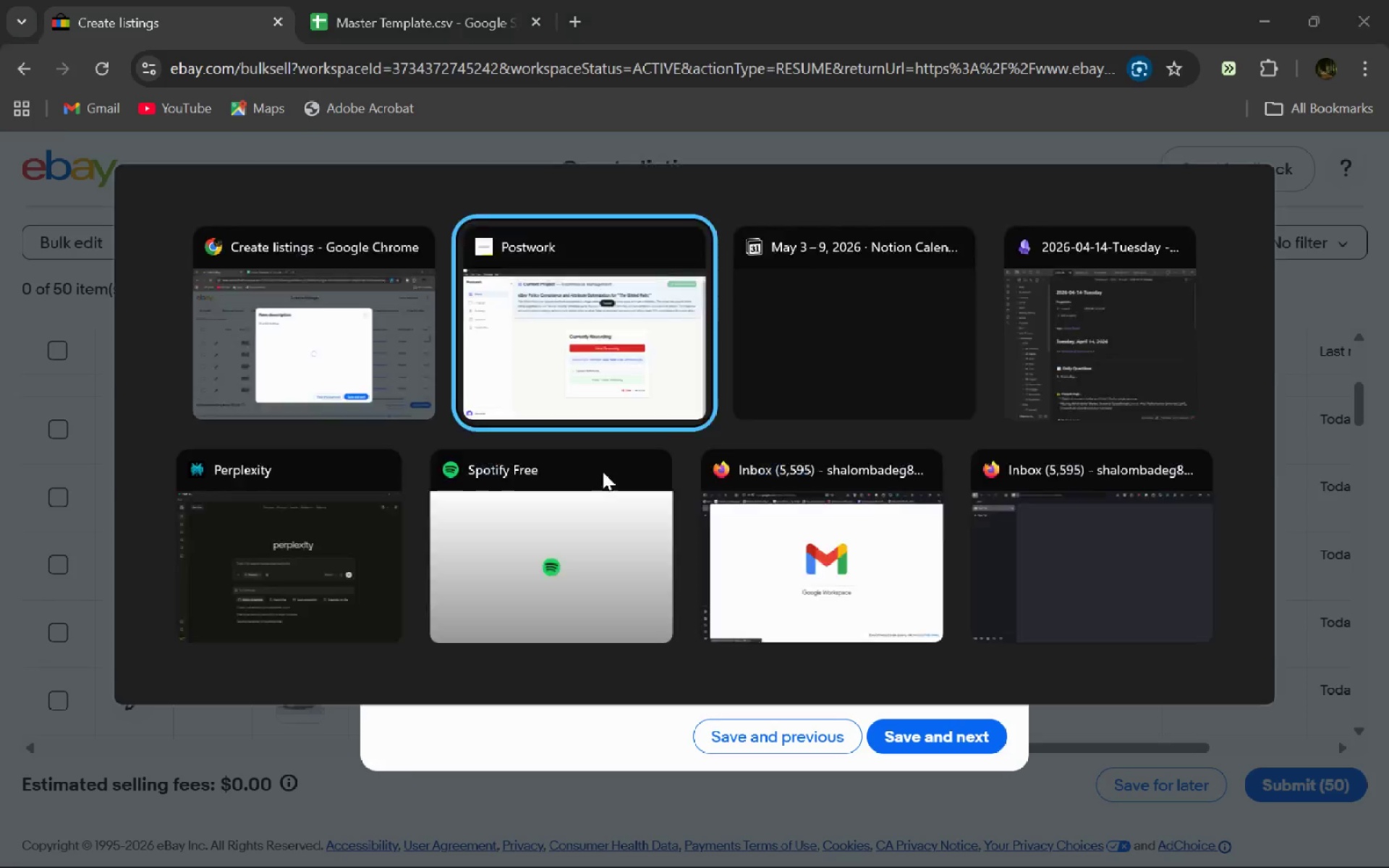 
key(Alt+Tab)